 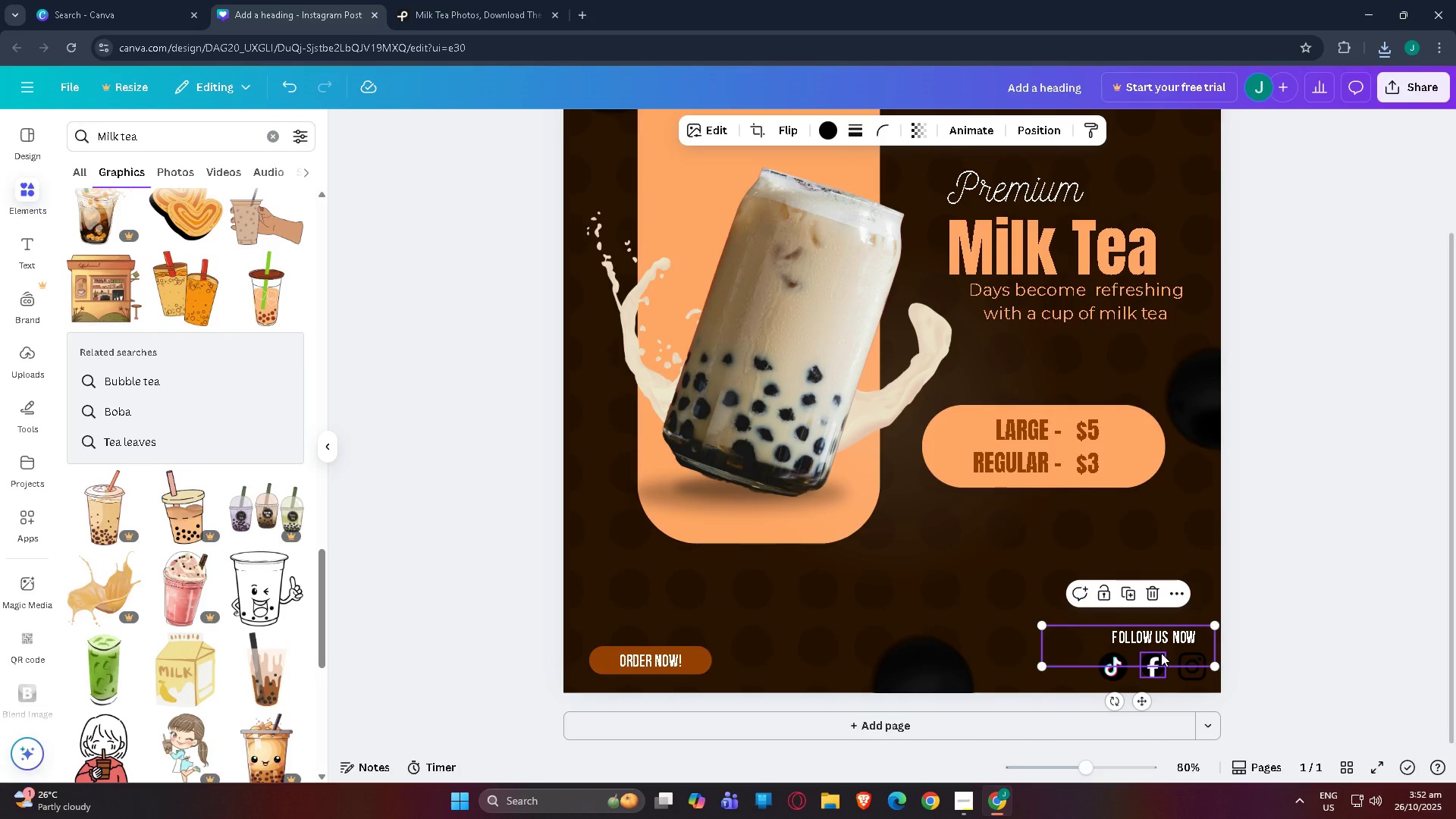 
left_click([1144, 635])
 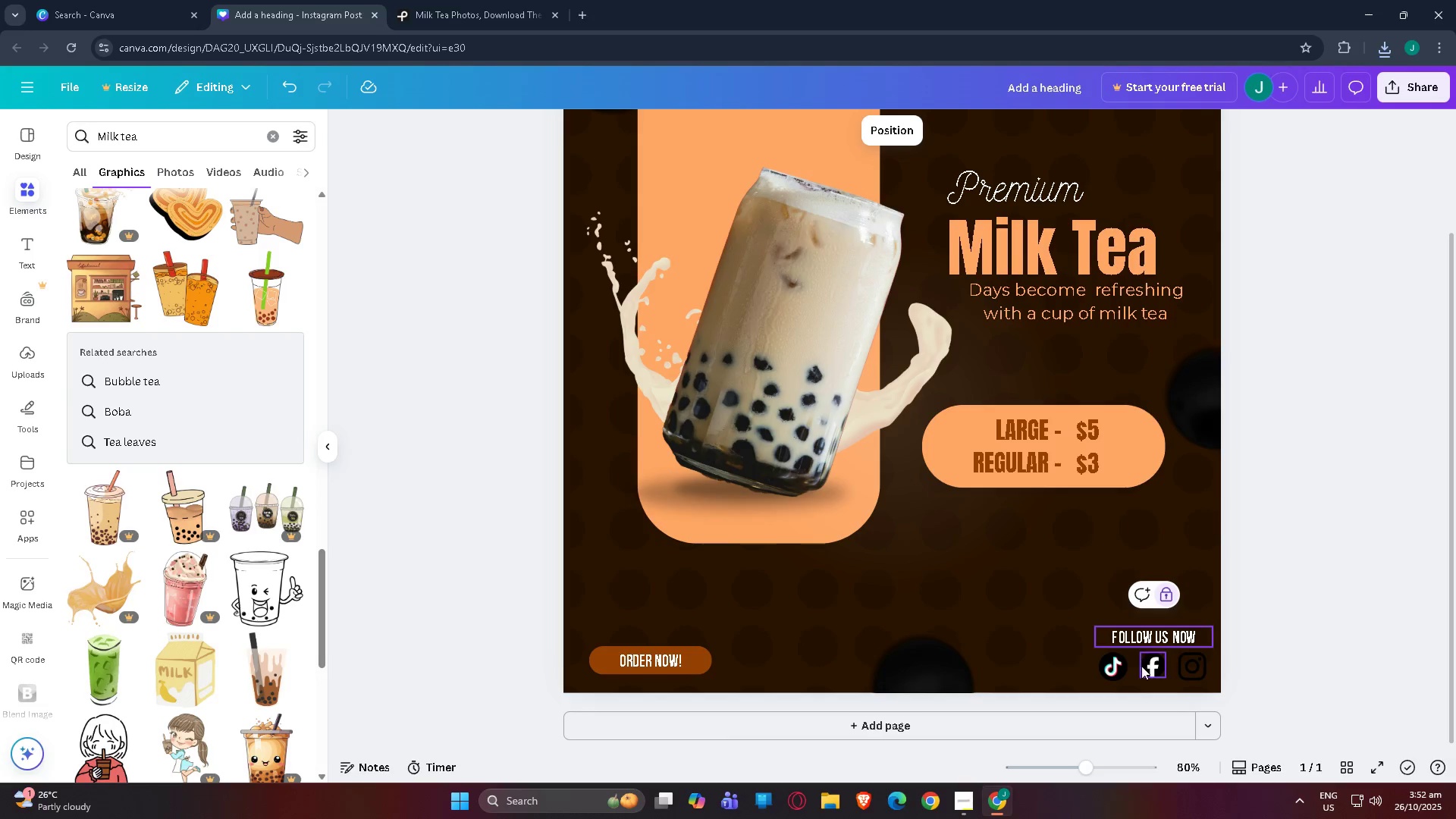 
left_click([1141, 666])
 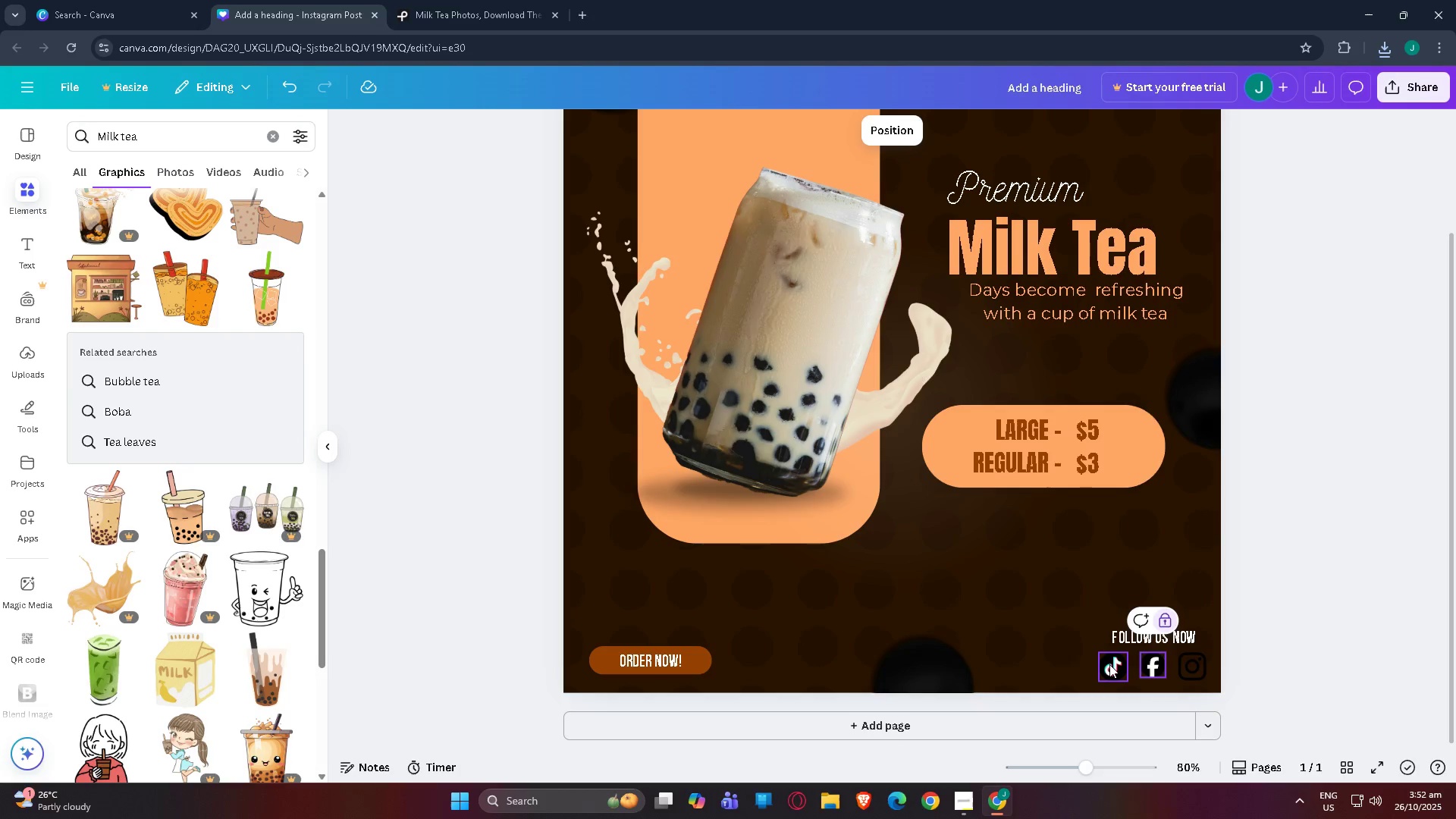 
left_click([1109, 664])
 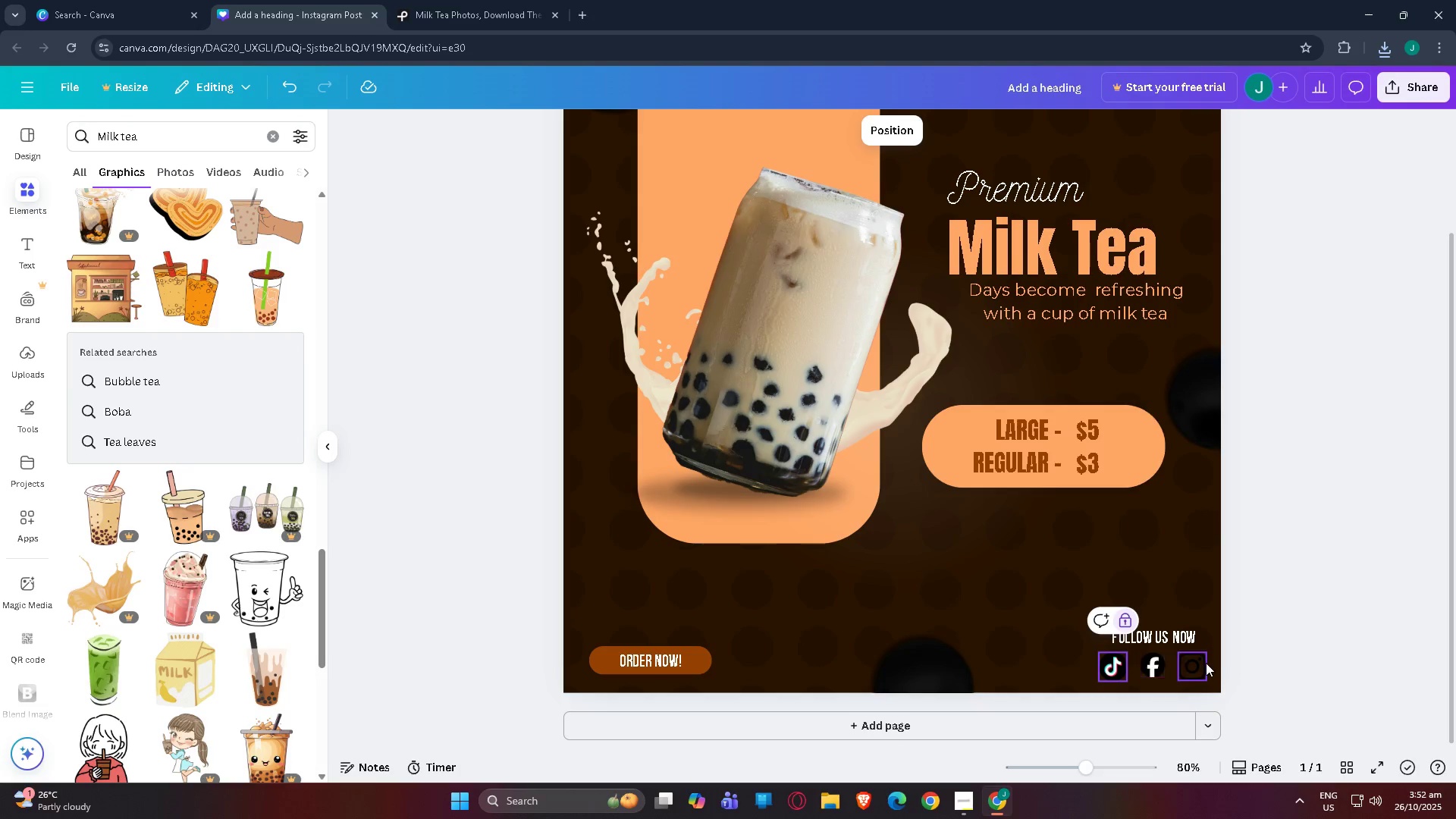 
left_click([1206, 663])
 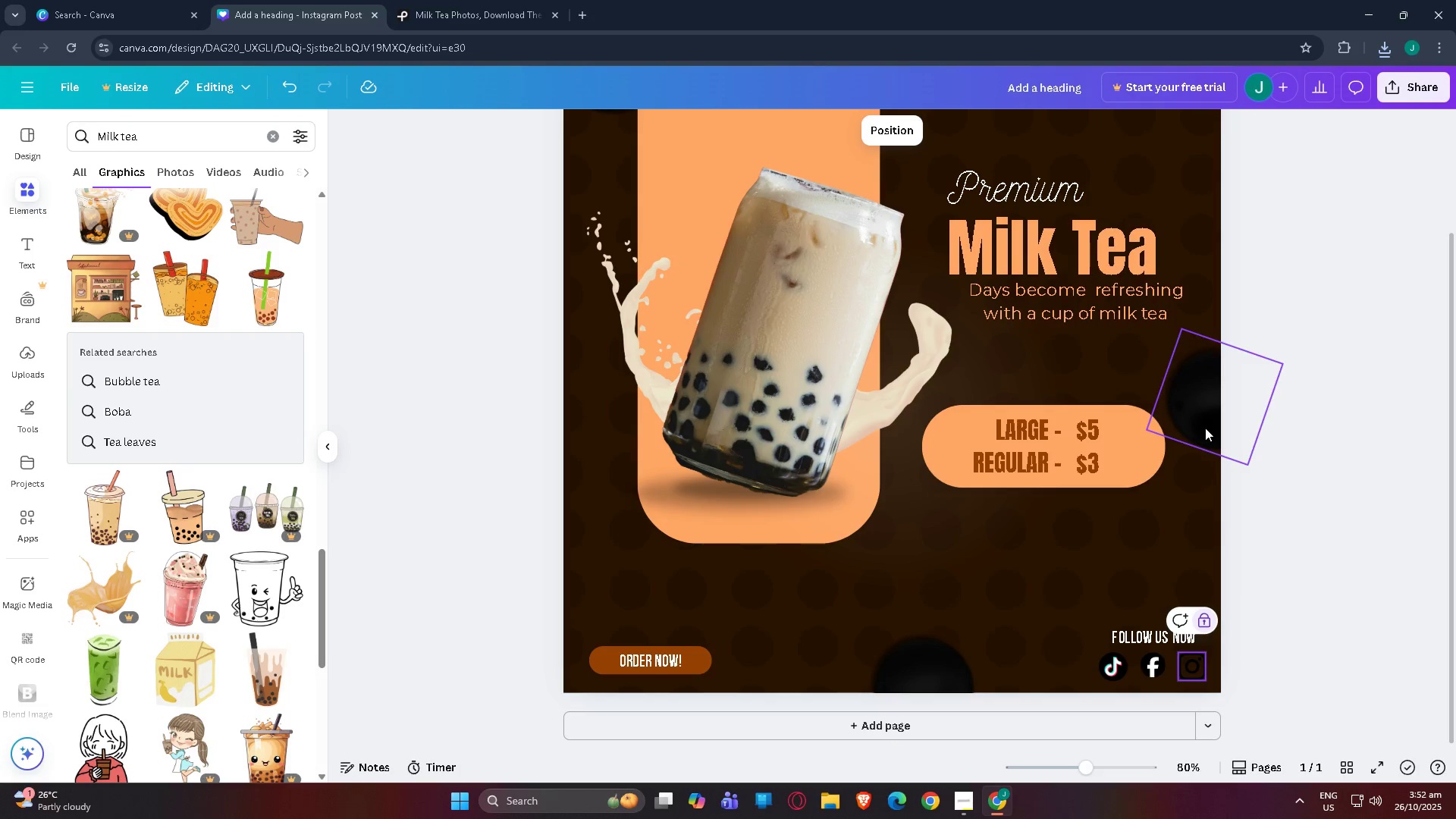 
left_click([1194, 519])
 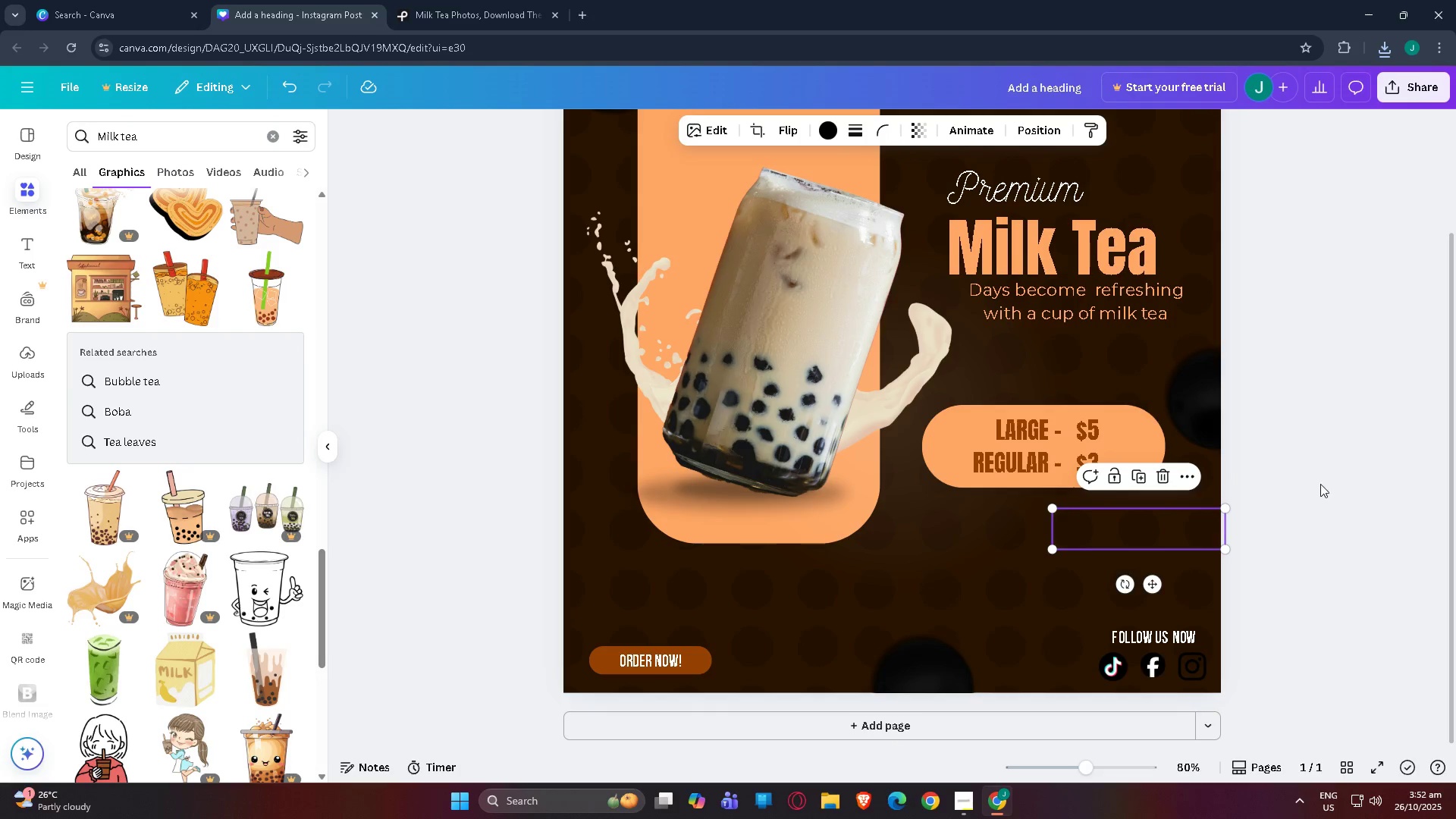 
left_click([1321, 484])
 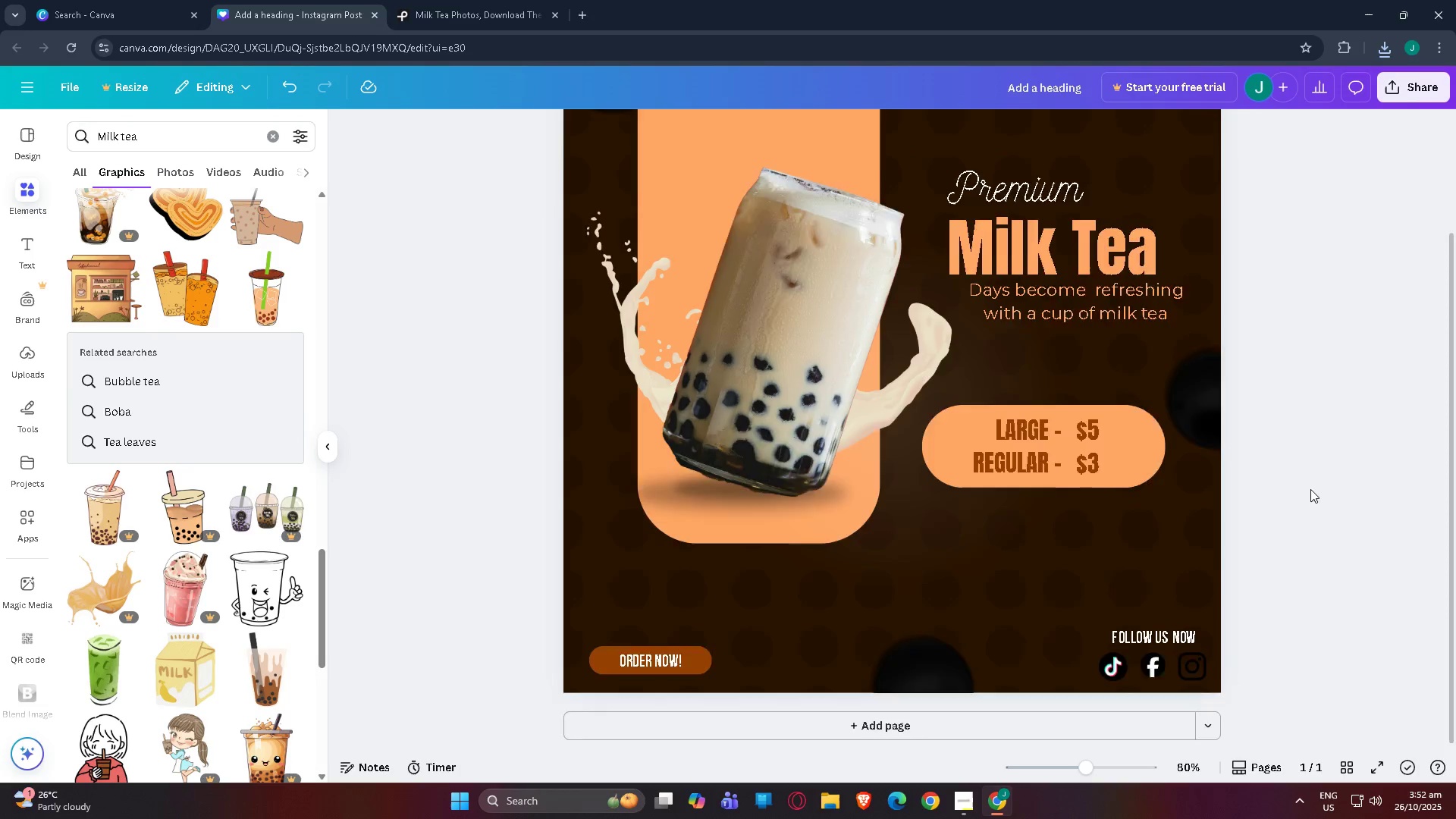 
scroll: coordinate [1300, 450], scroll_direction: up, amount: 6.0
 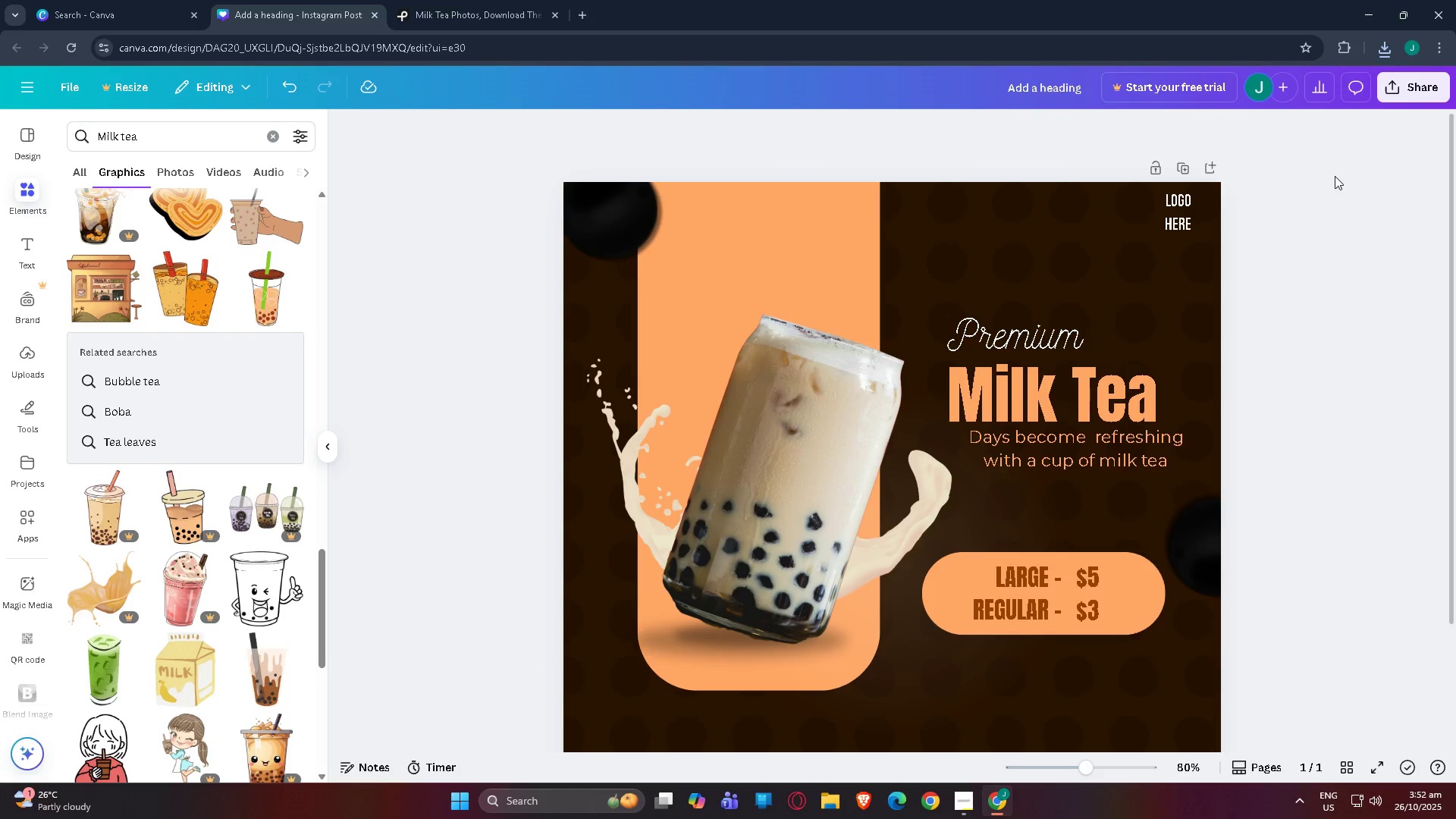 
left_click_drag(start_coordinate=[1325, 187], to_coordinate=[477, 780])
 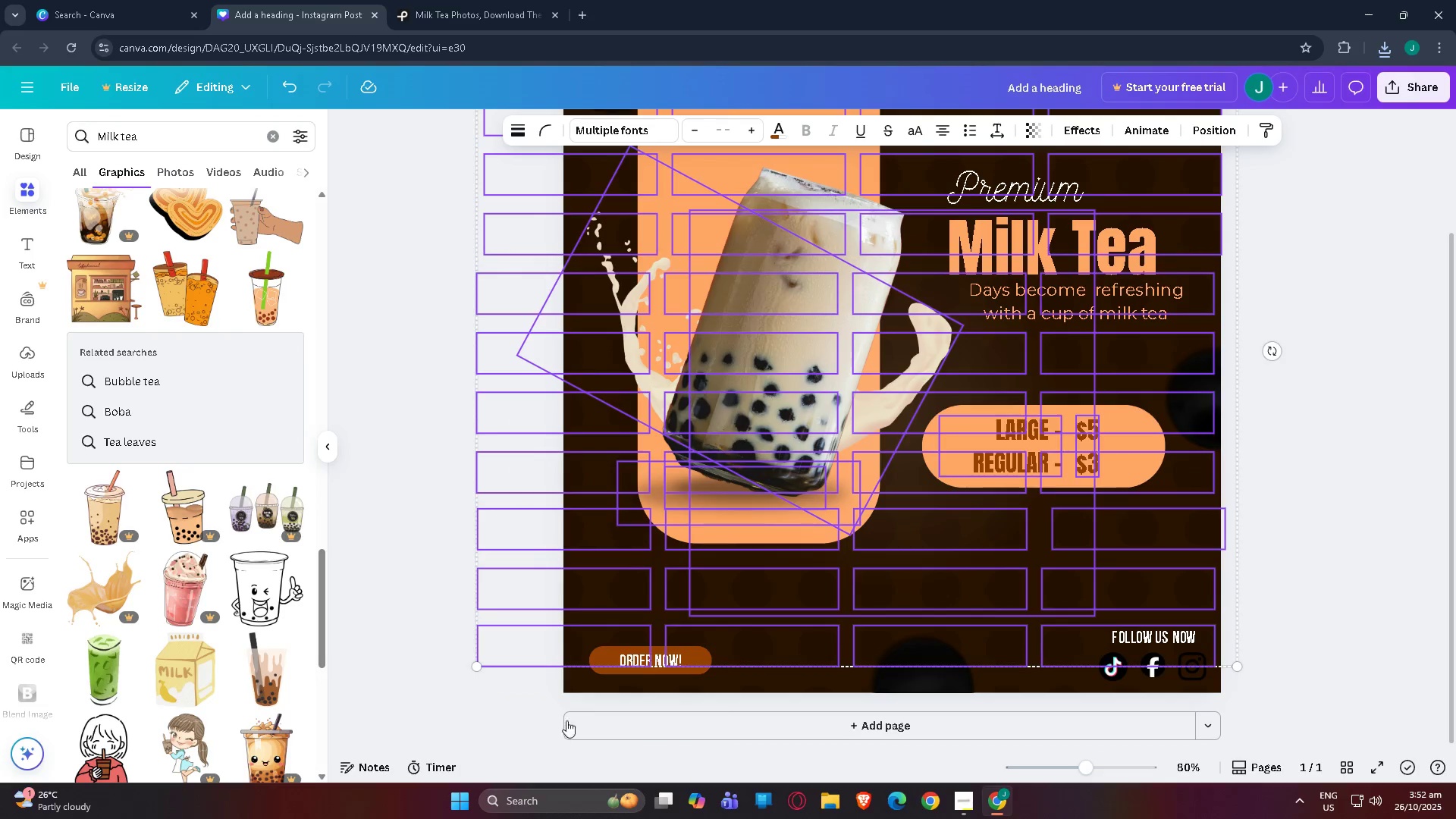 
scroll: coordinate [554, 730], scroll_direction: down, amount: 8.0
 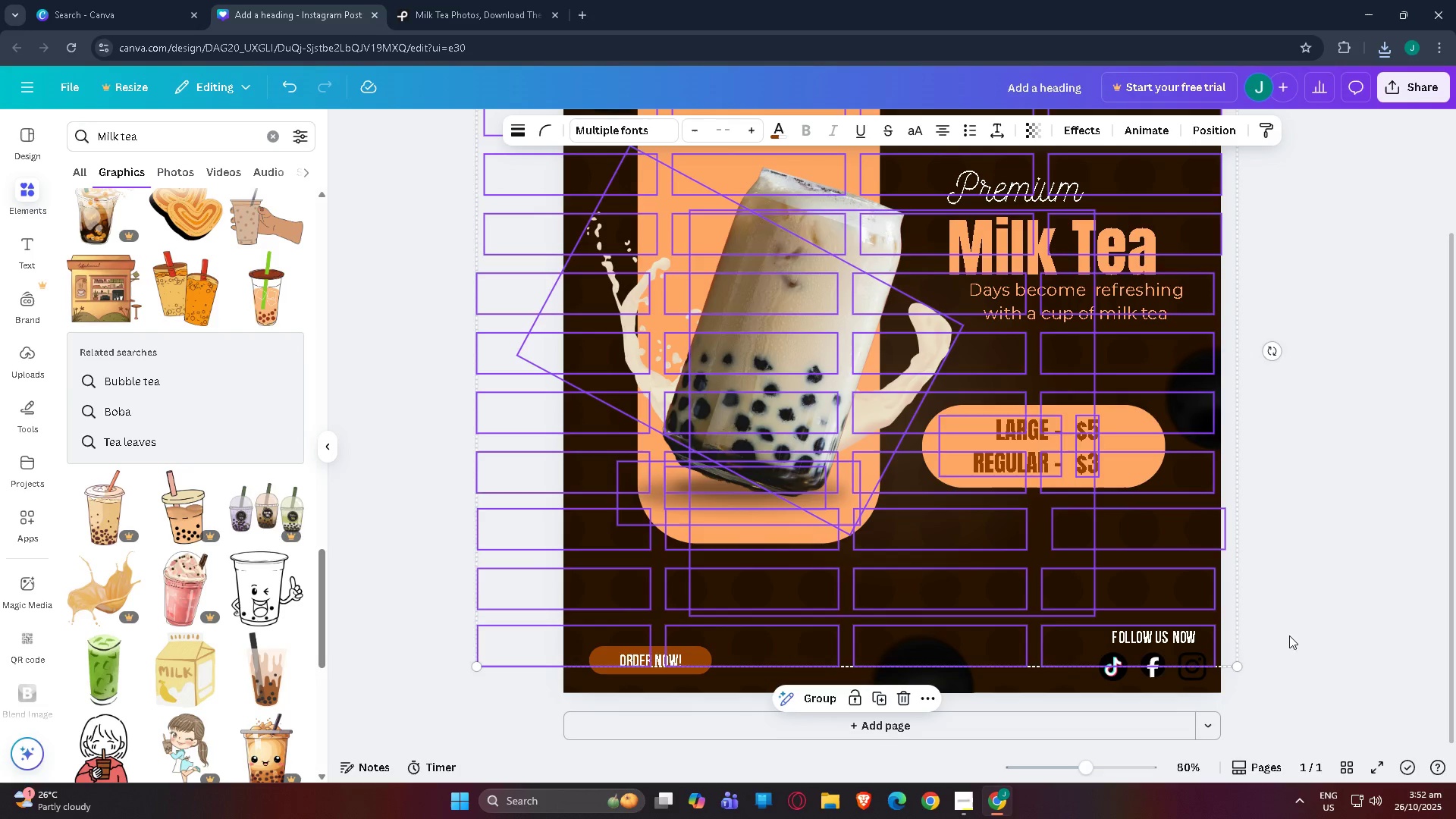 
left_click([1299, 667])
 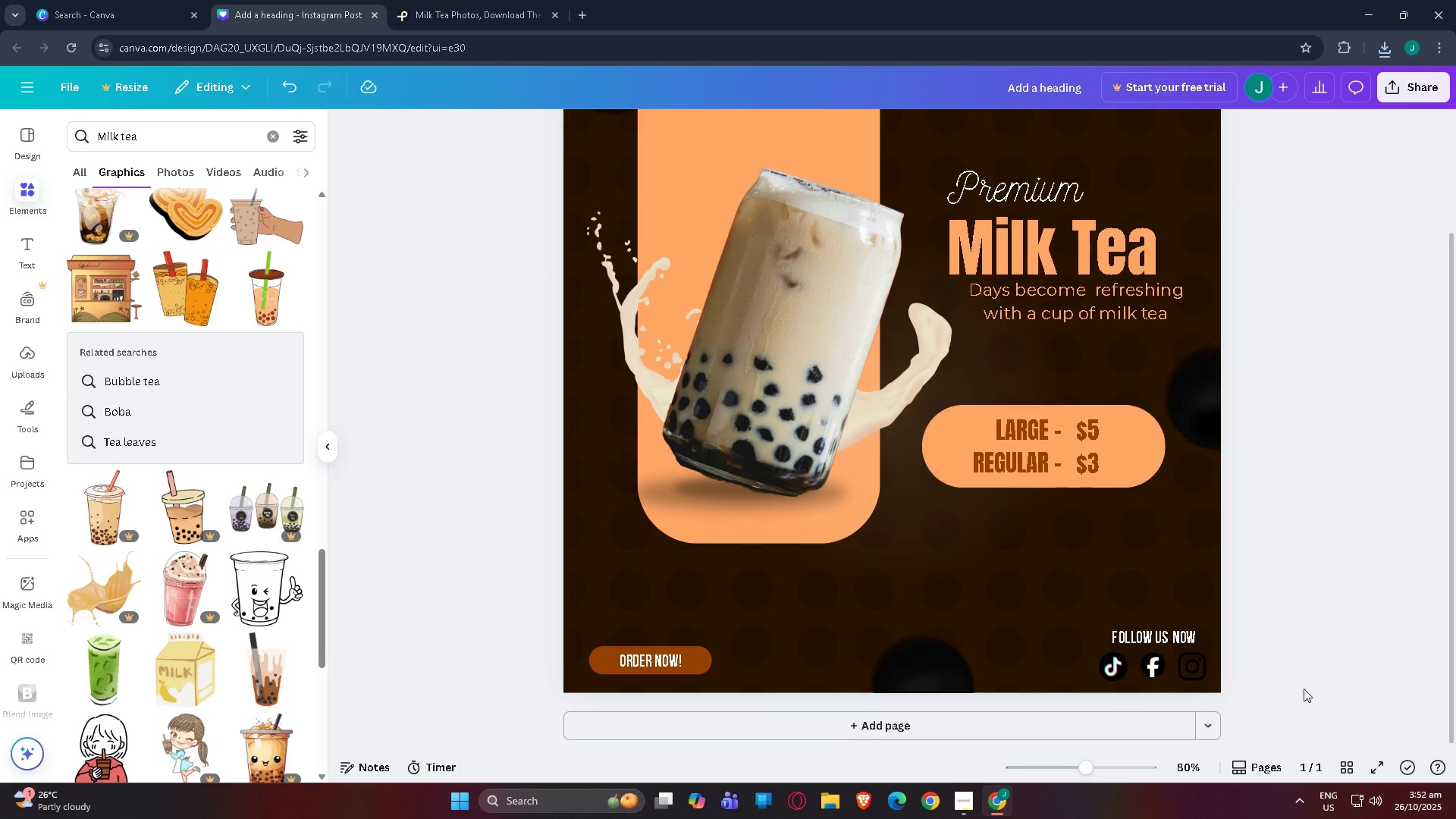 
left_click_drag(start_coordinate=[1309, 686], to_coordinate=[484, 180])
 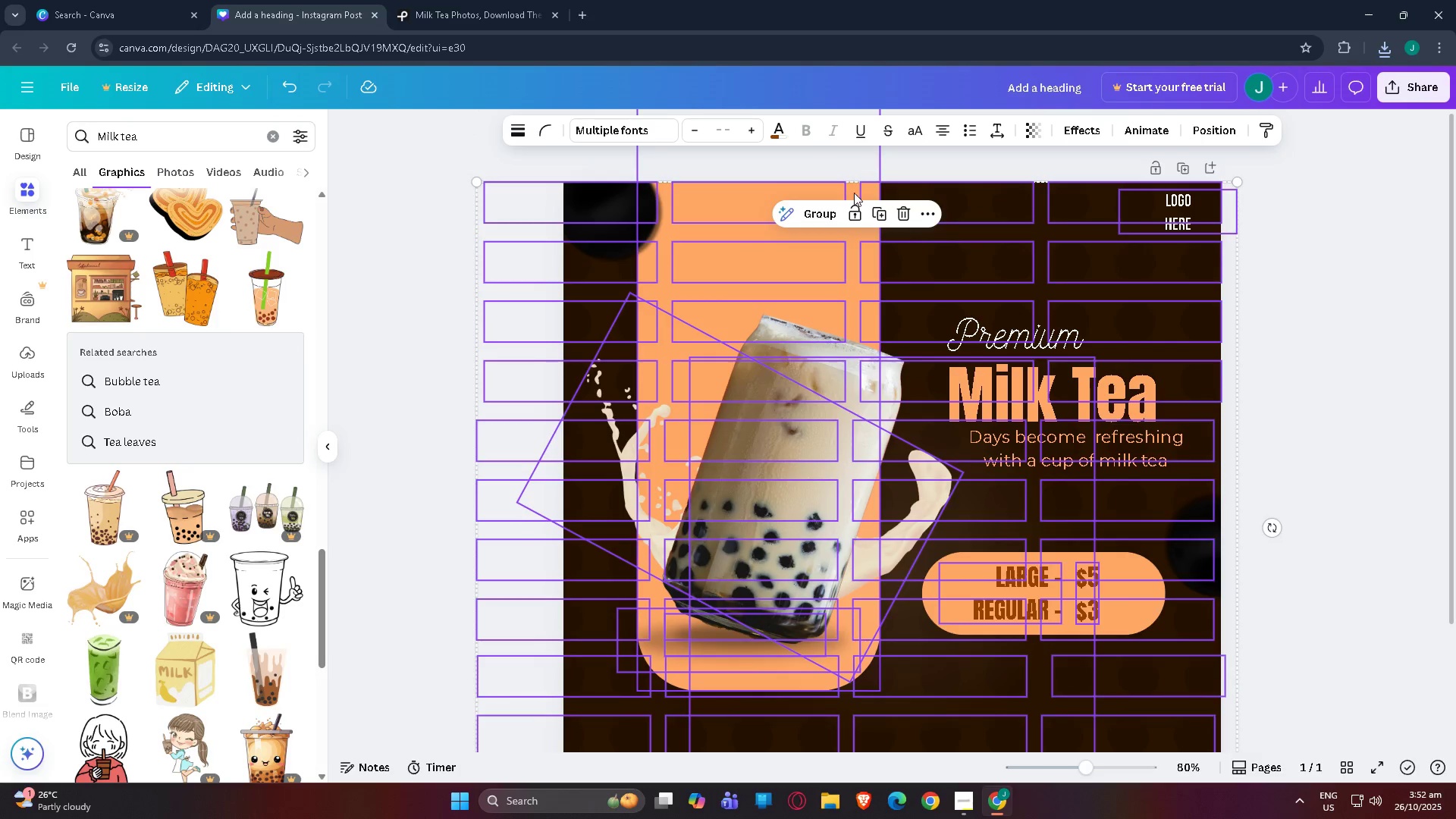 
scroll: coordinate [516, 303], scroll_direction: up, amount: 6.0
 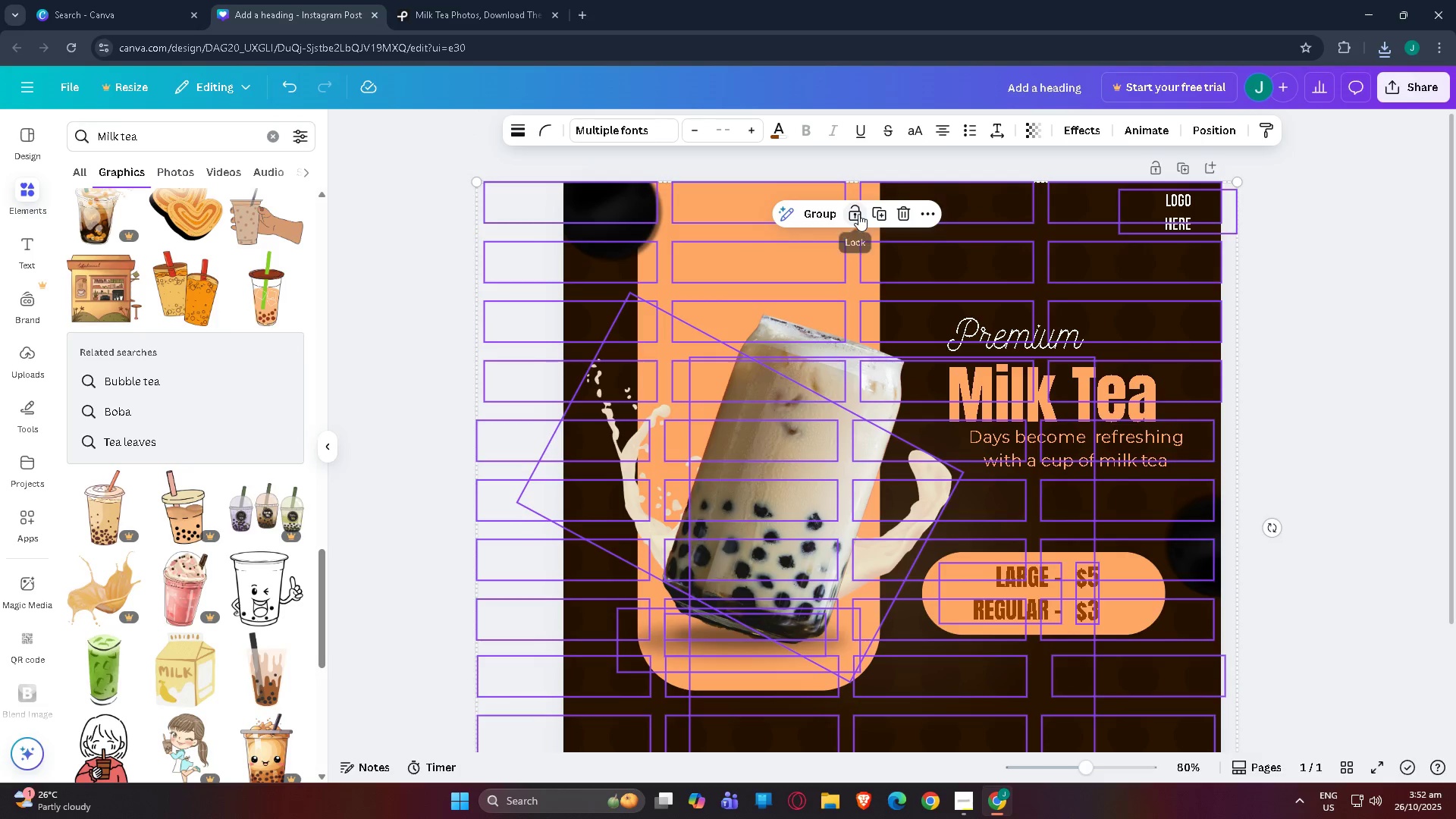 
left_click([858, 214])
 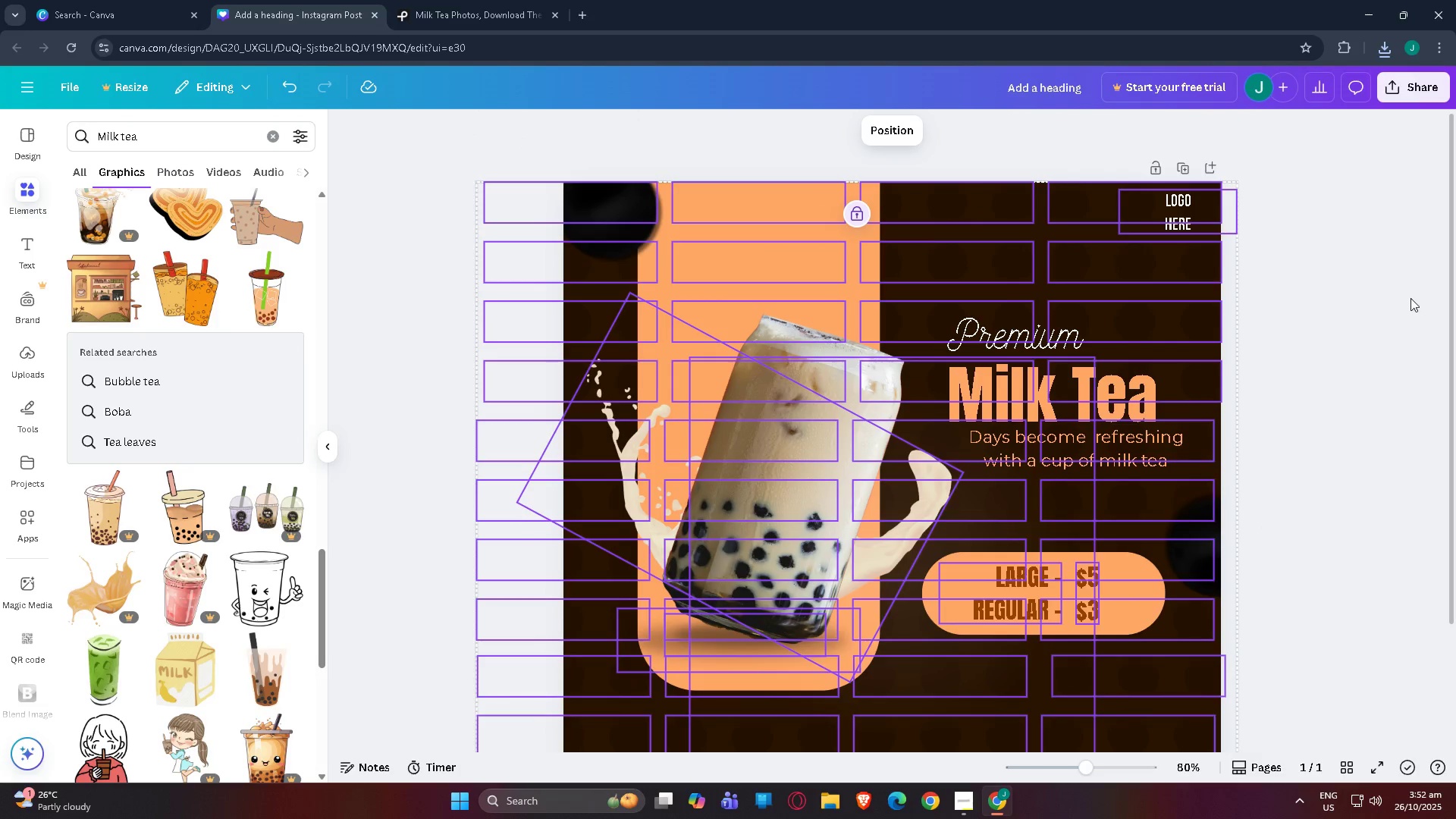 
left_click([1412, 298])
 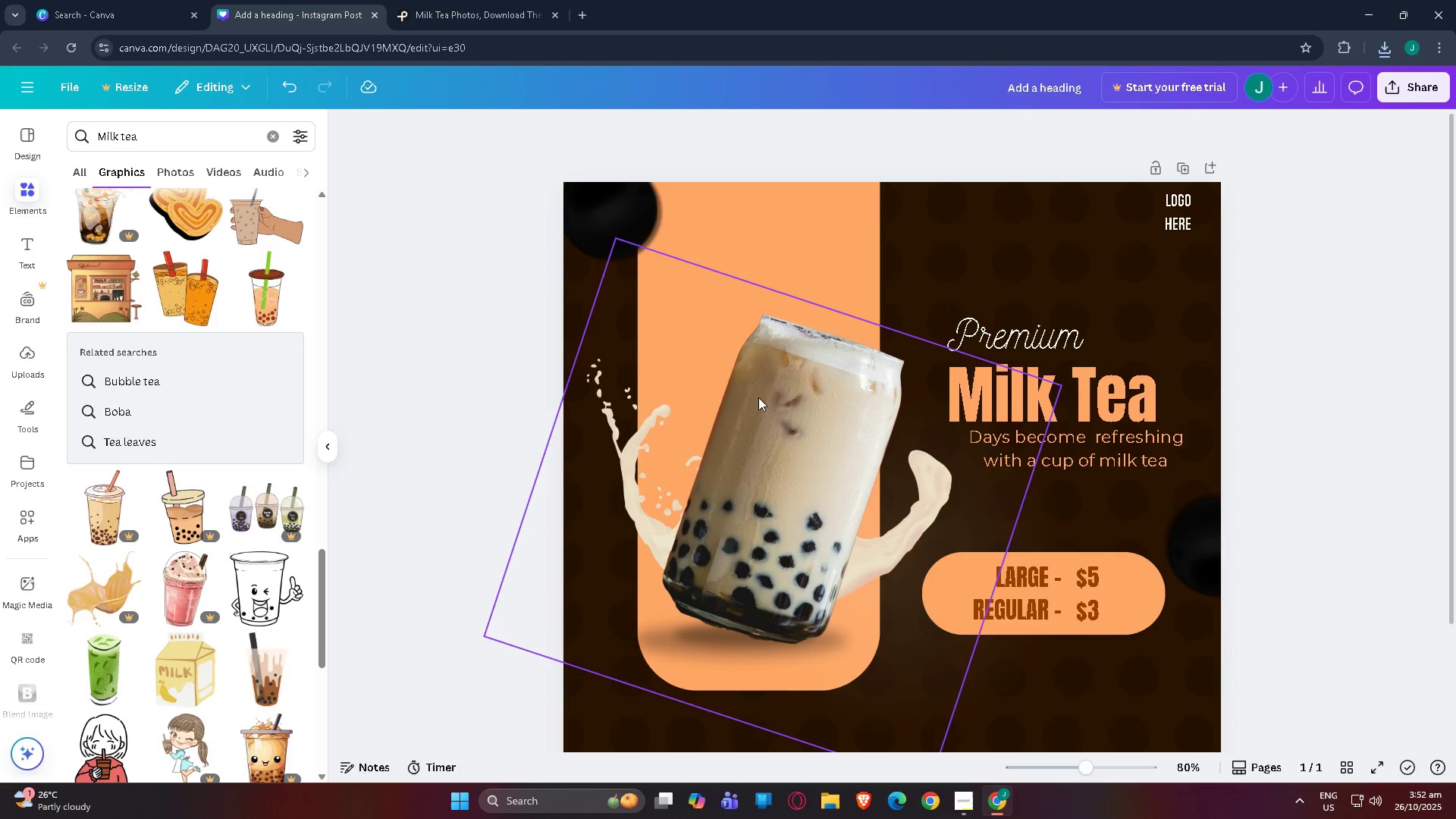 
left_click([783, 417])
 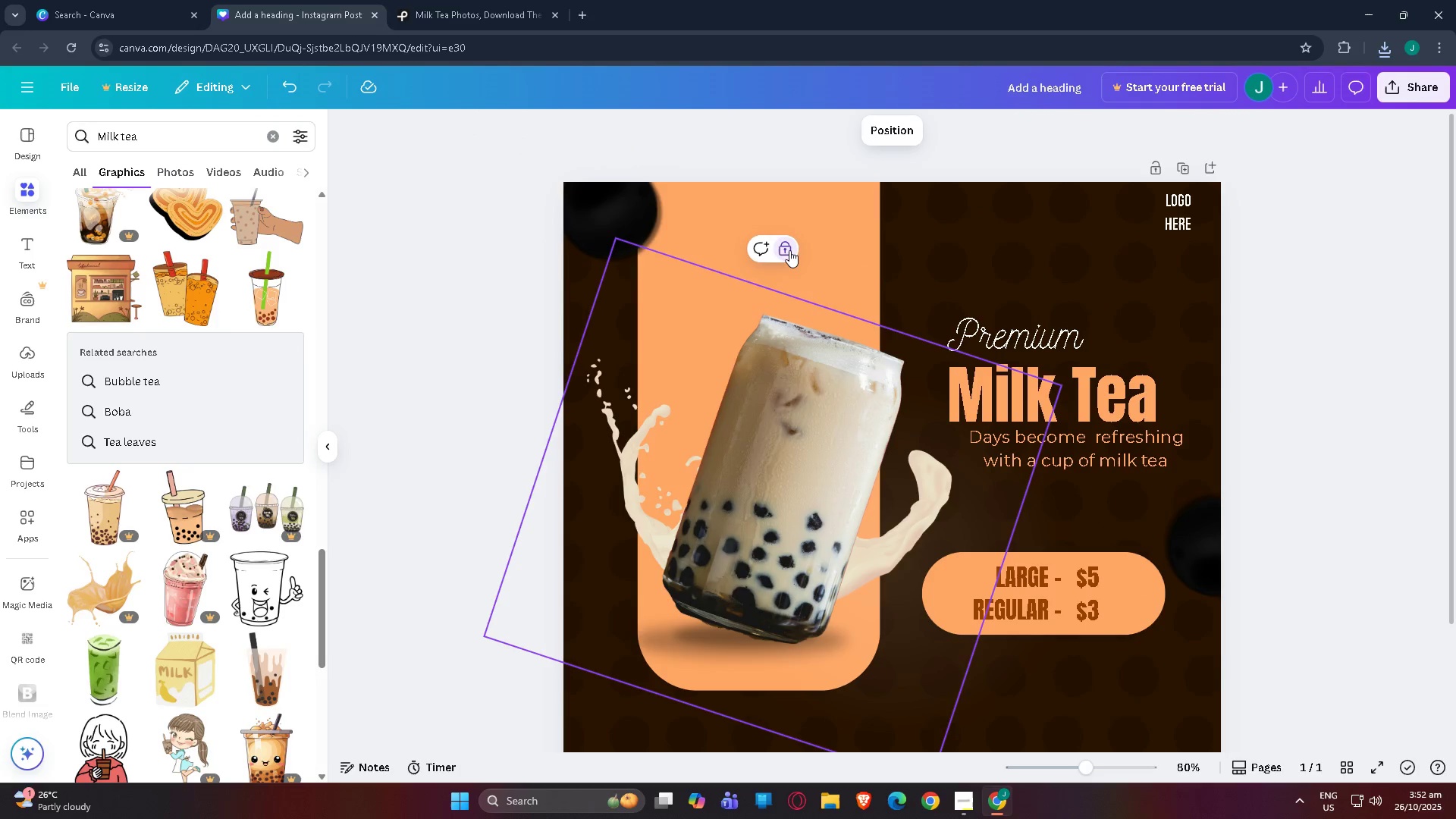 
left_click([789, 248])
 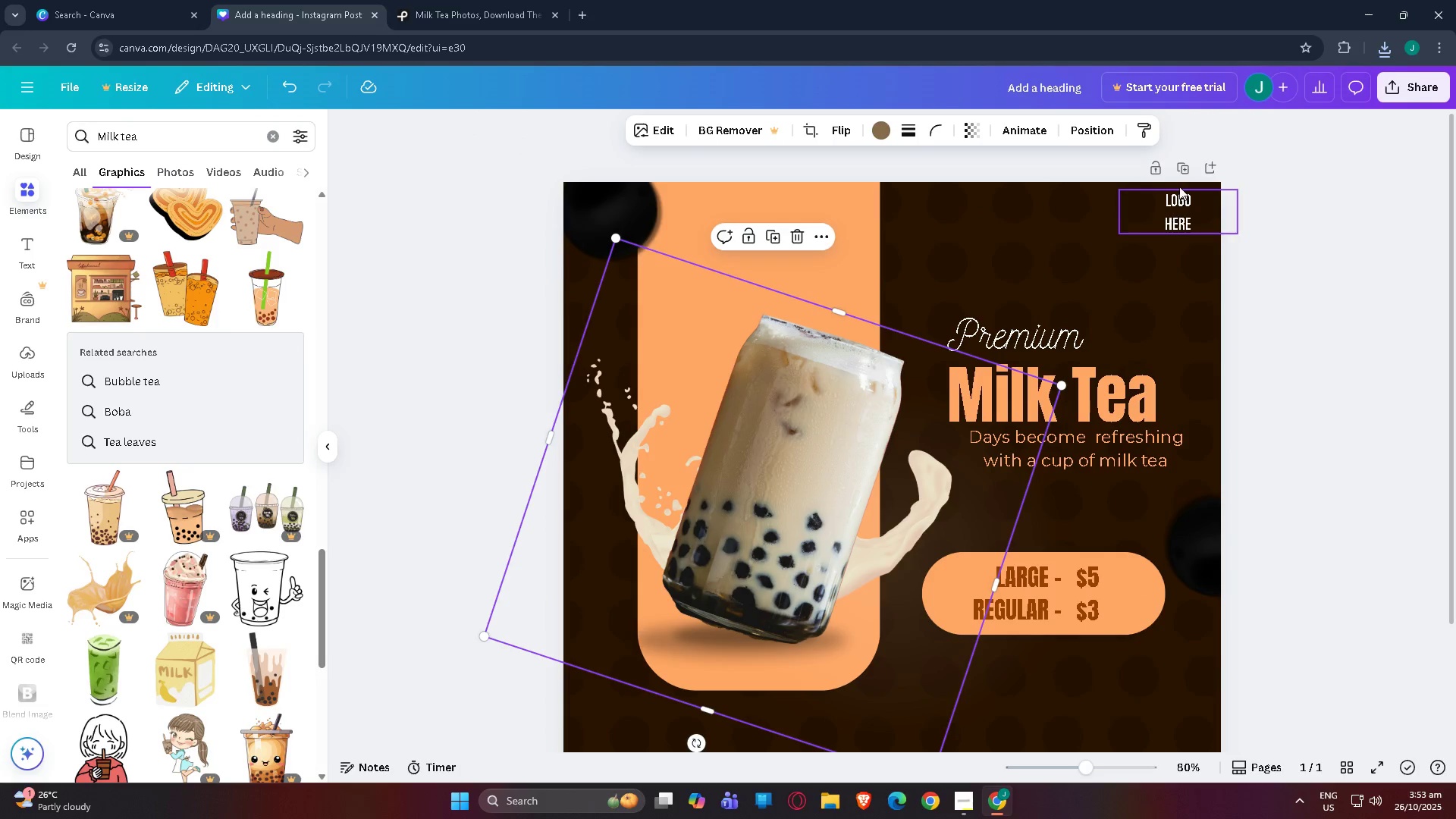 
left_click([1179, 205])
 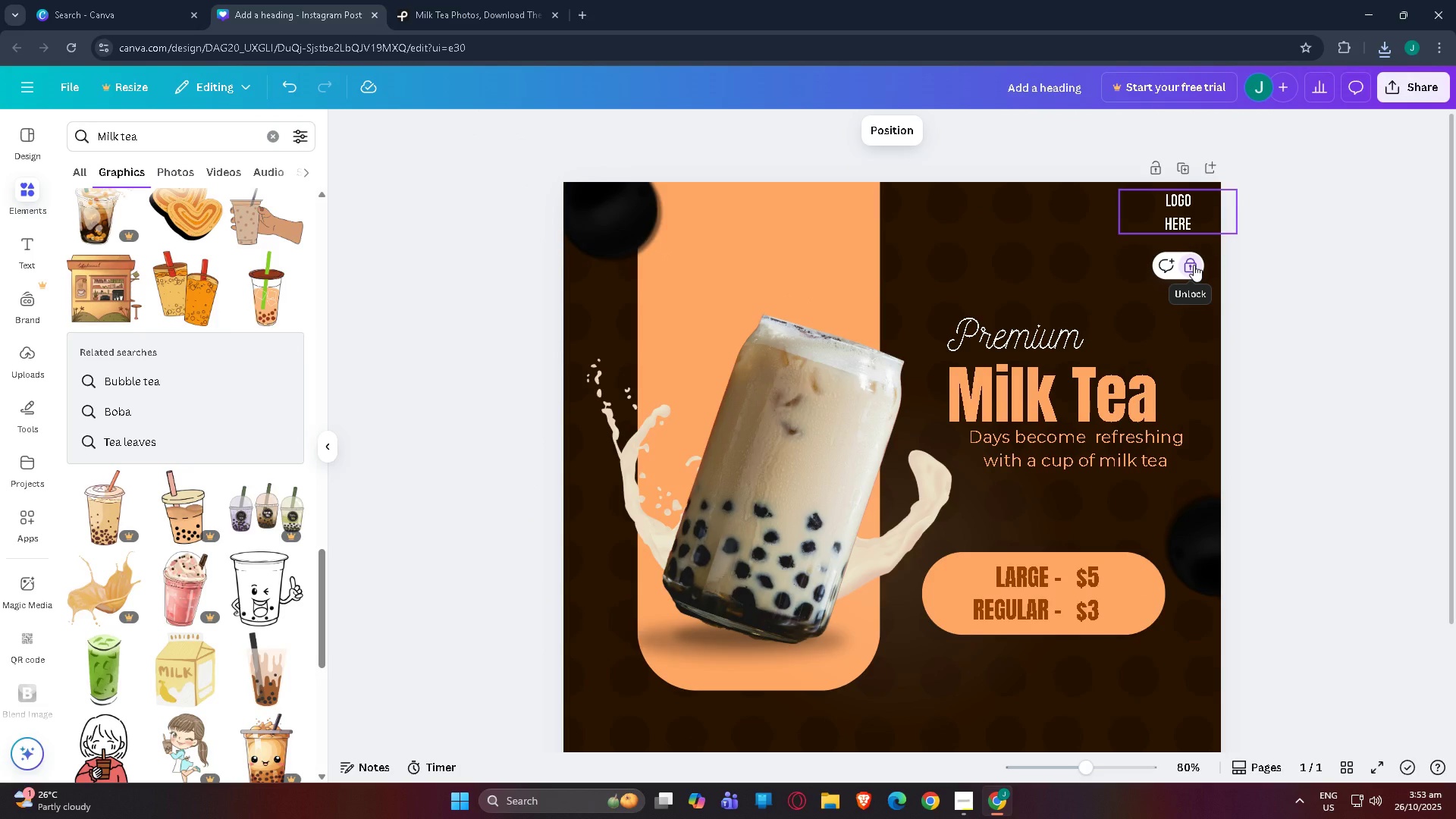 
left_click([1194, 265])
 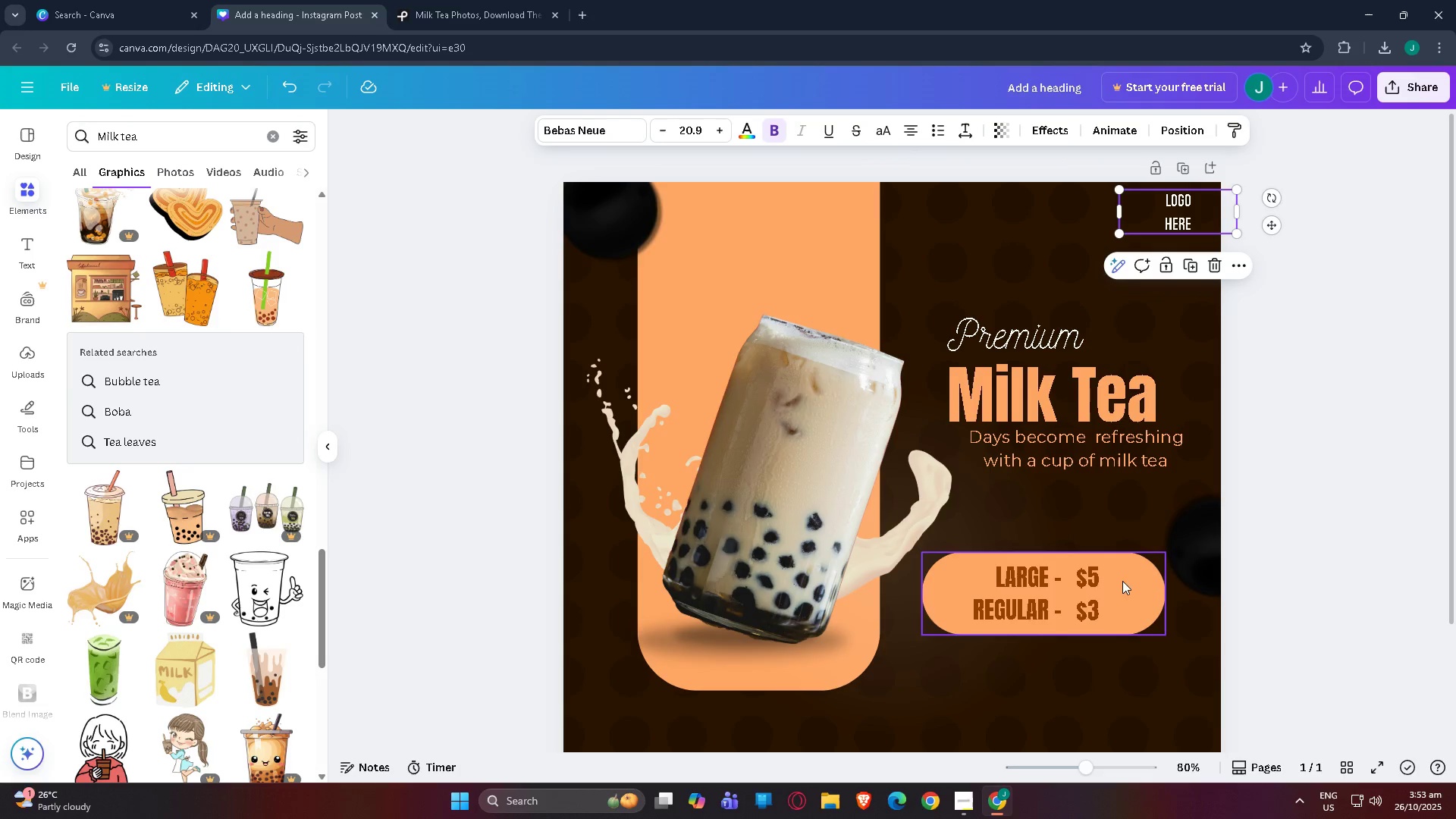 
left_click([1094, 582])
 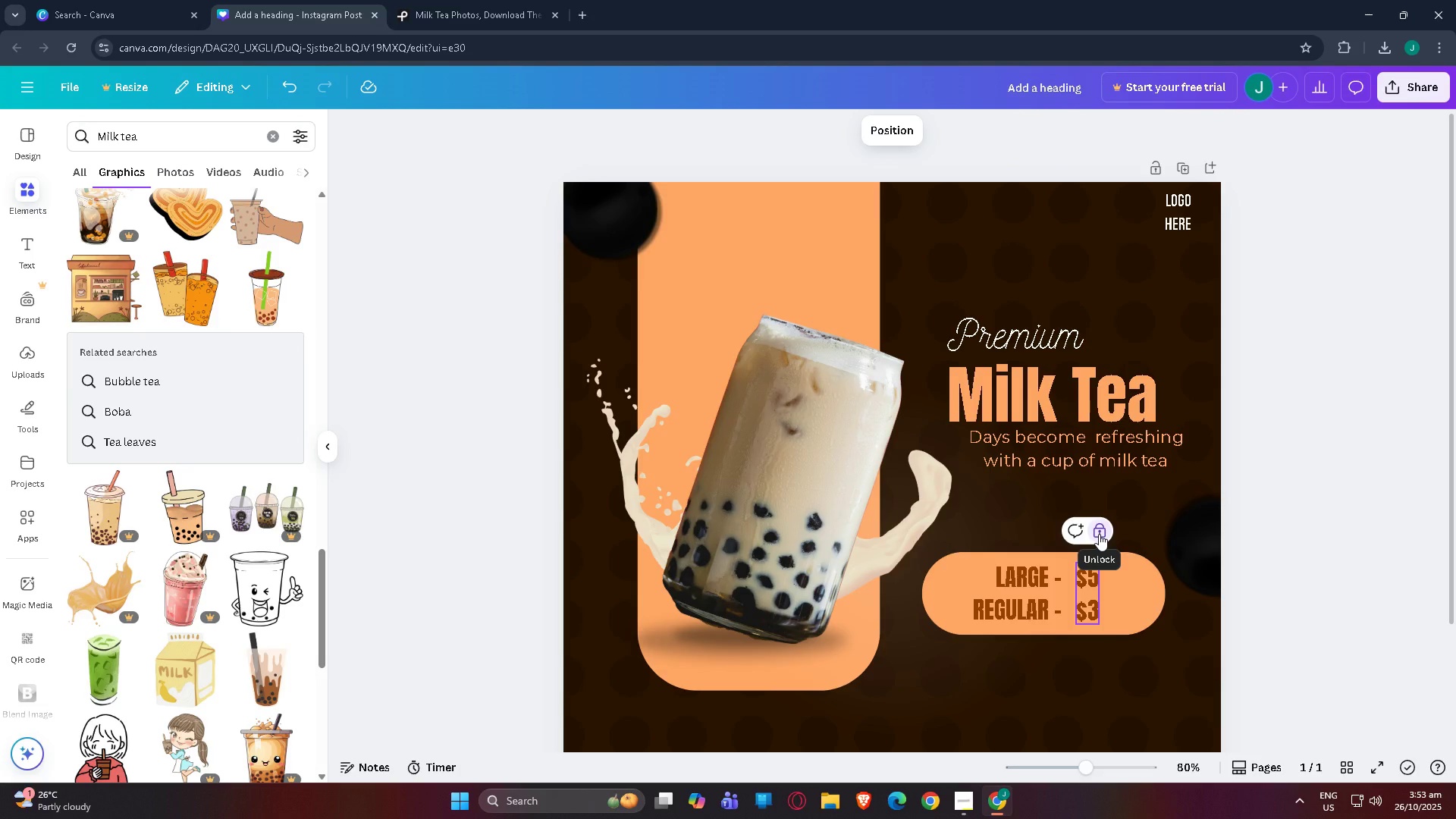 
left_click([1099, 534])
 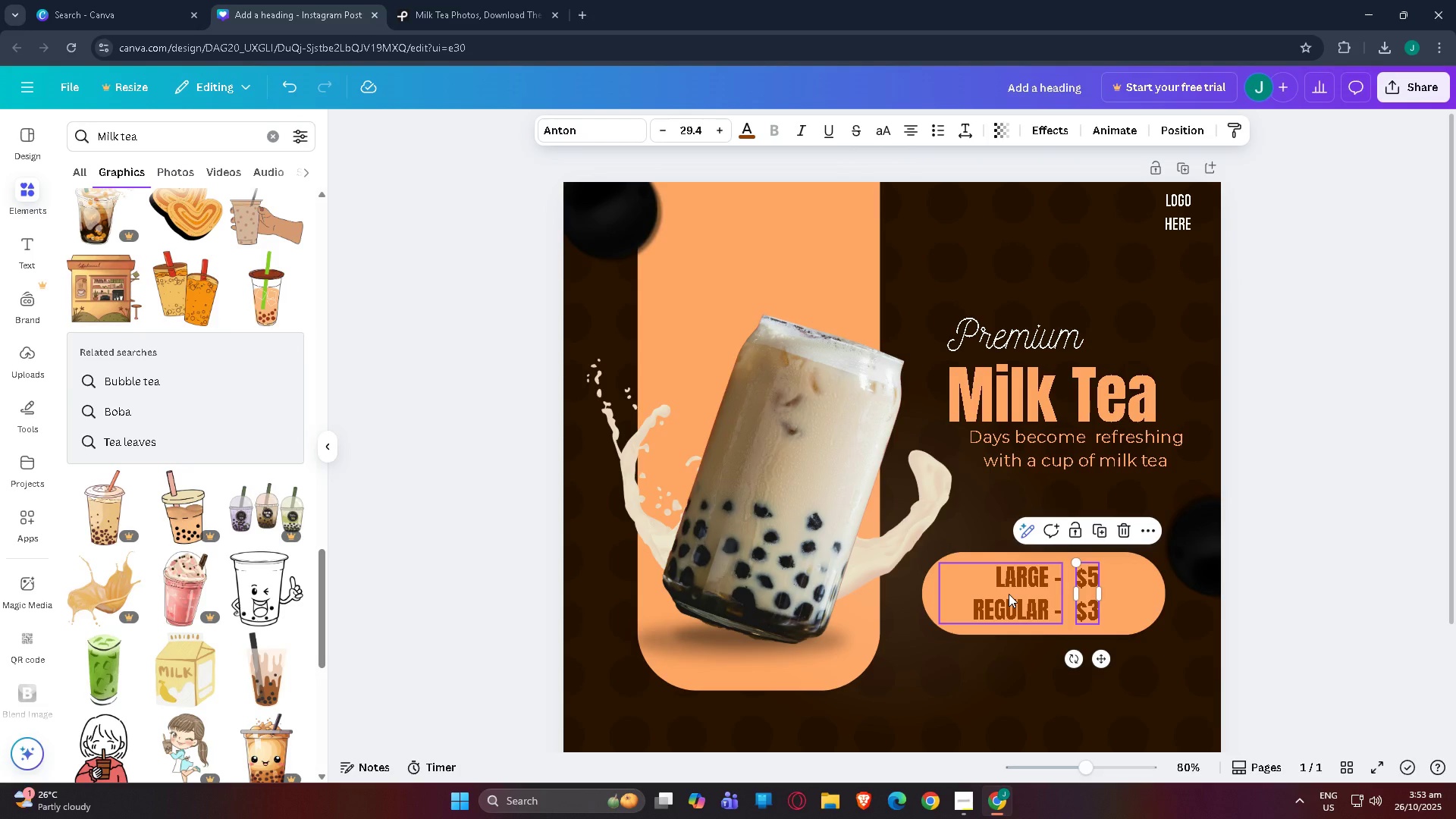 
left_click([1009, 594])
 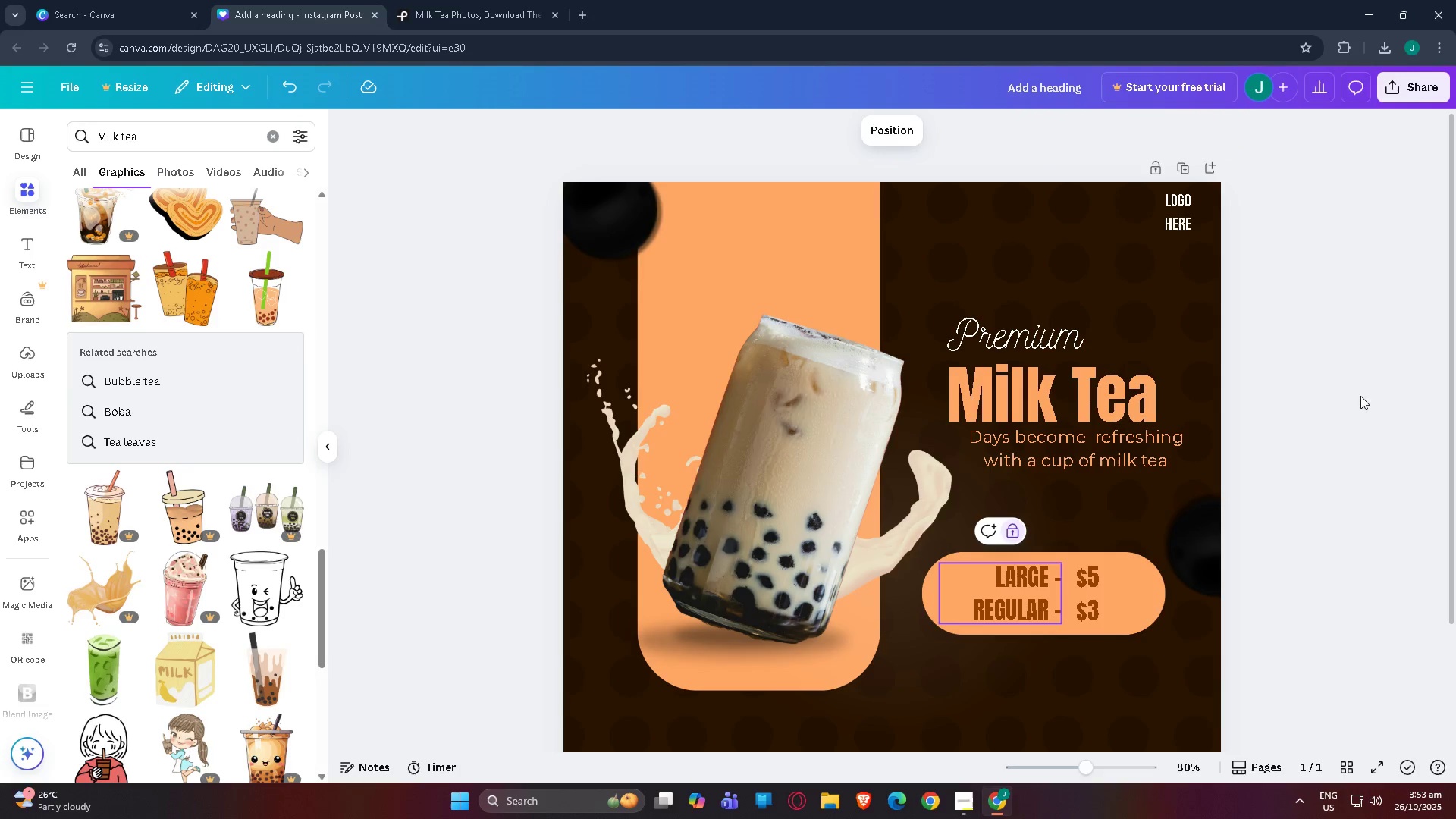 
left_click([1370, 373])
 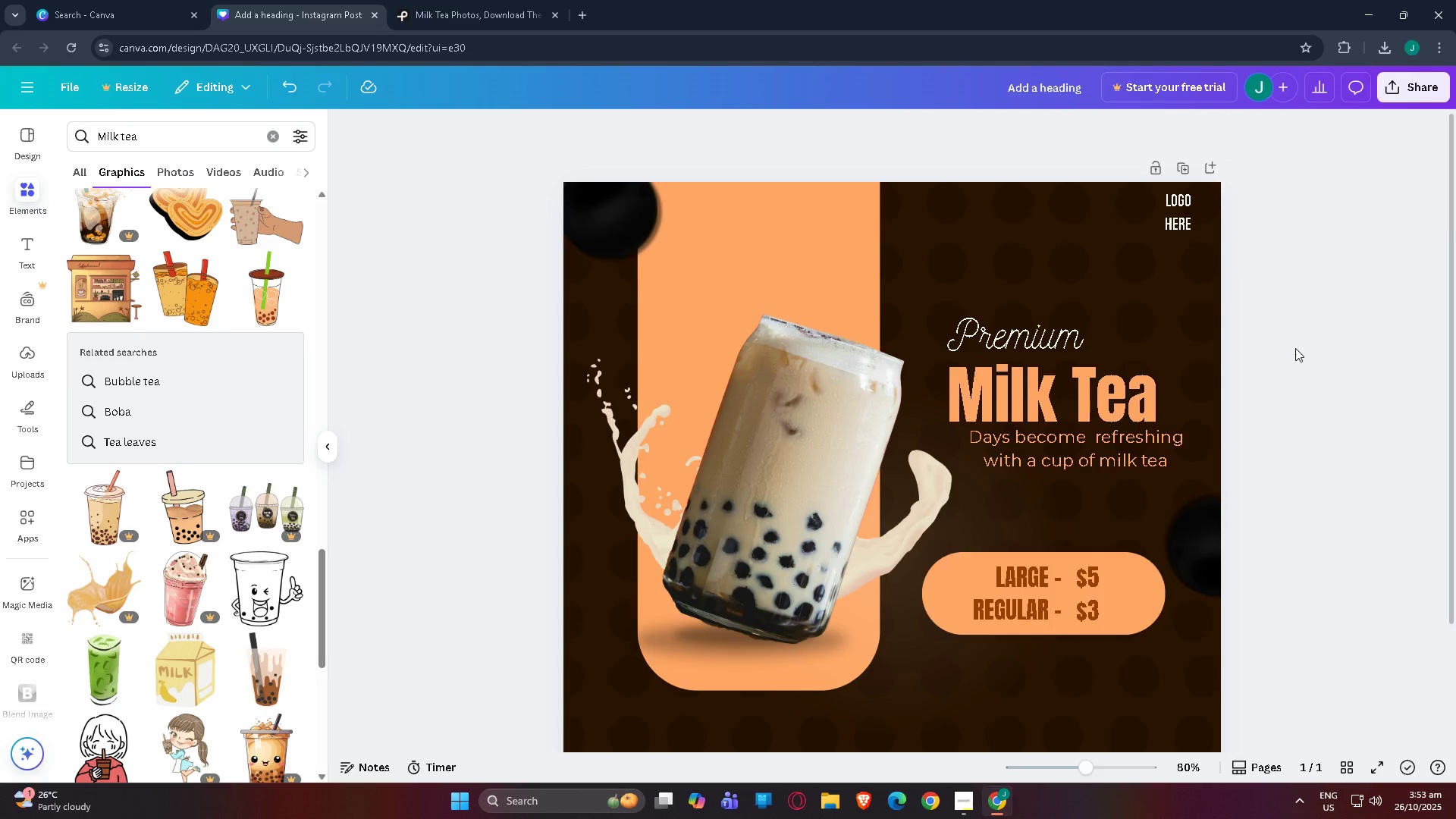 
scroll: coordinate [1166, 364], scroll_direction: up, amount: 1.0
 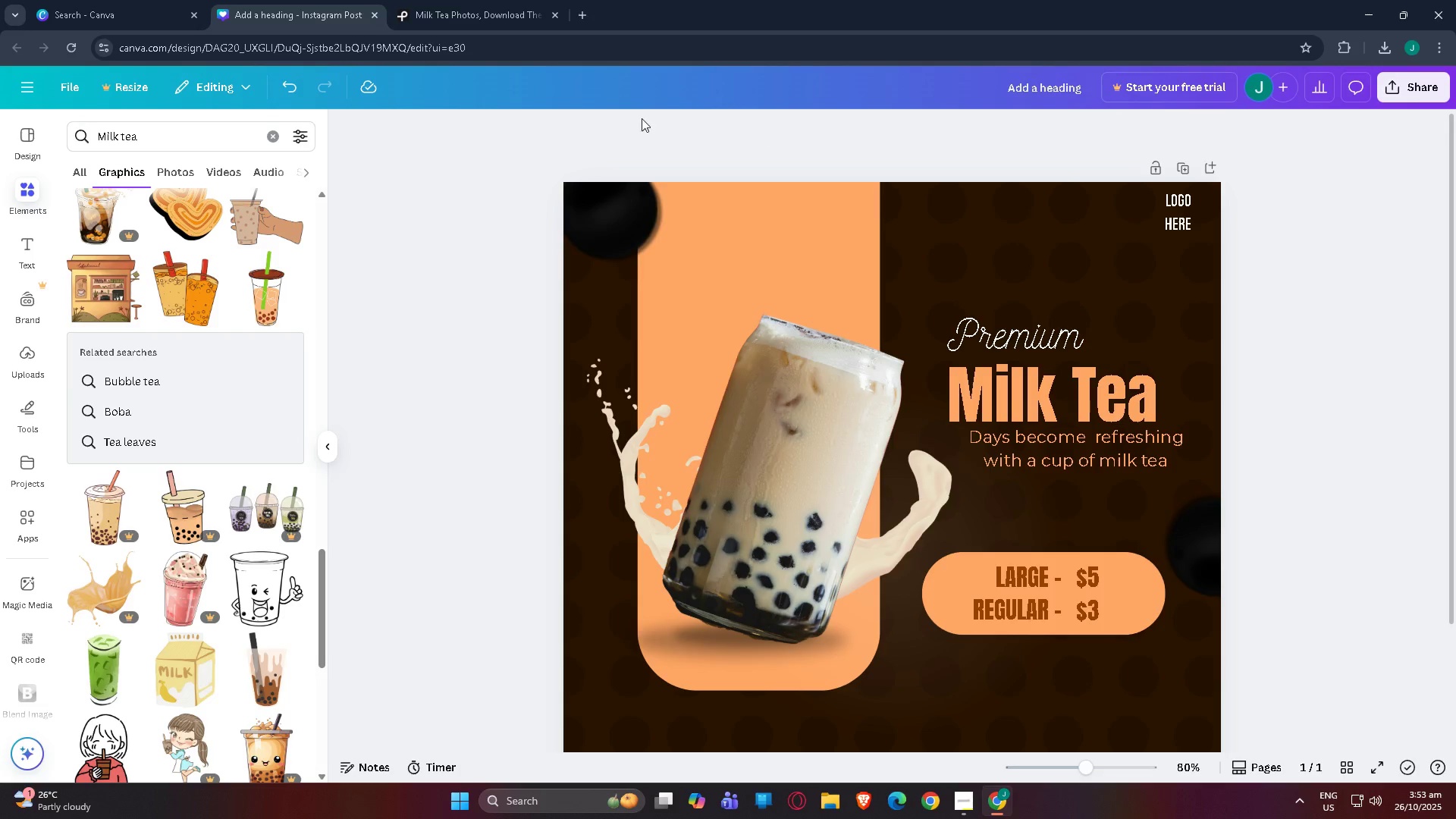 
mouse_move([472, 17])
 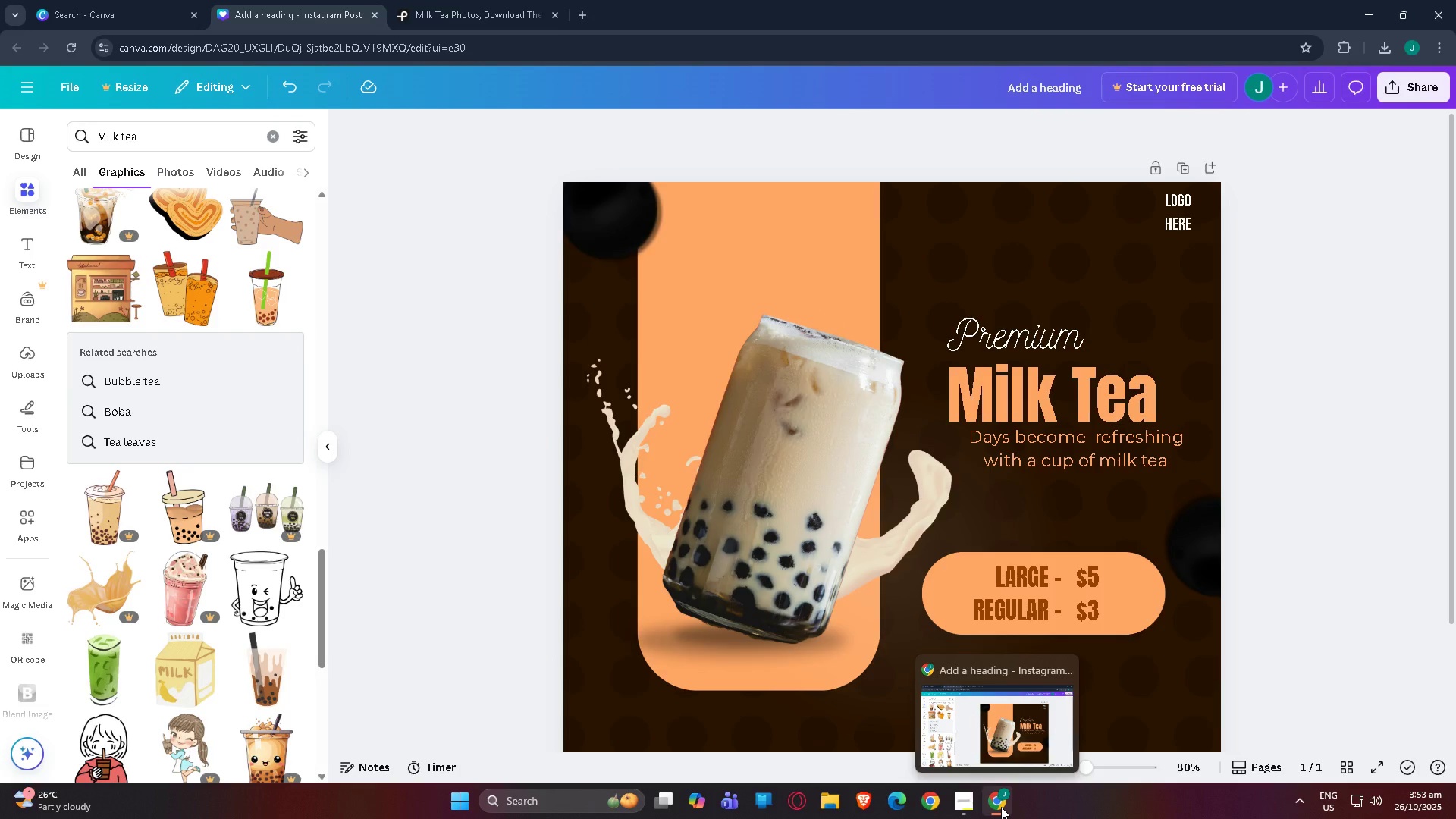 
mouse_move([956, 776])
 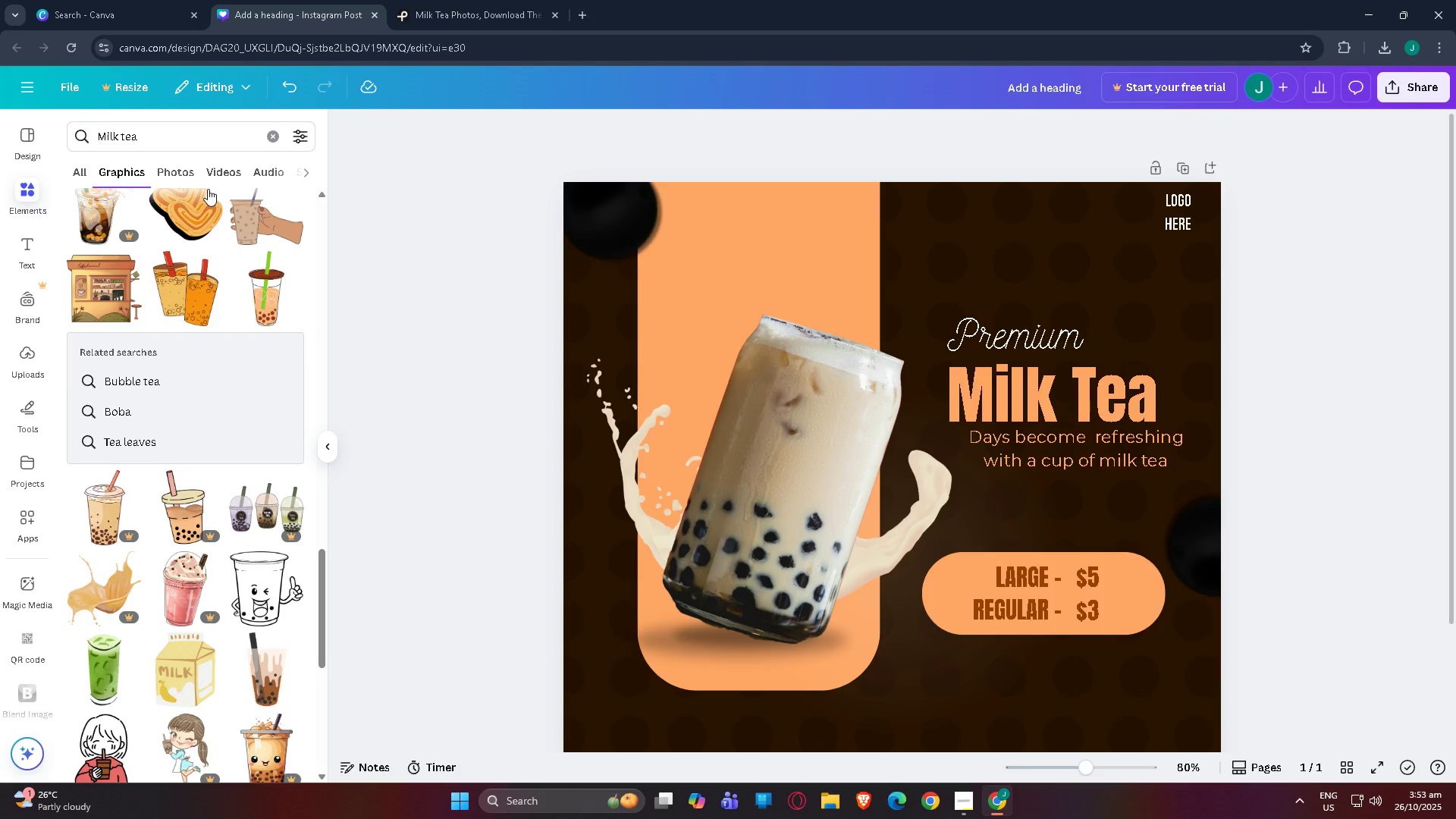 
mouse_move([1419, 60])
 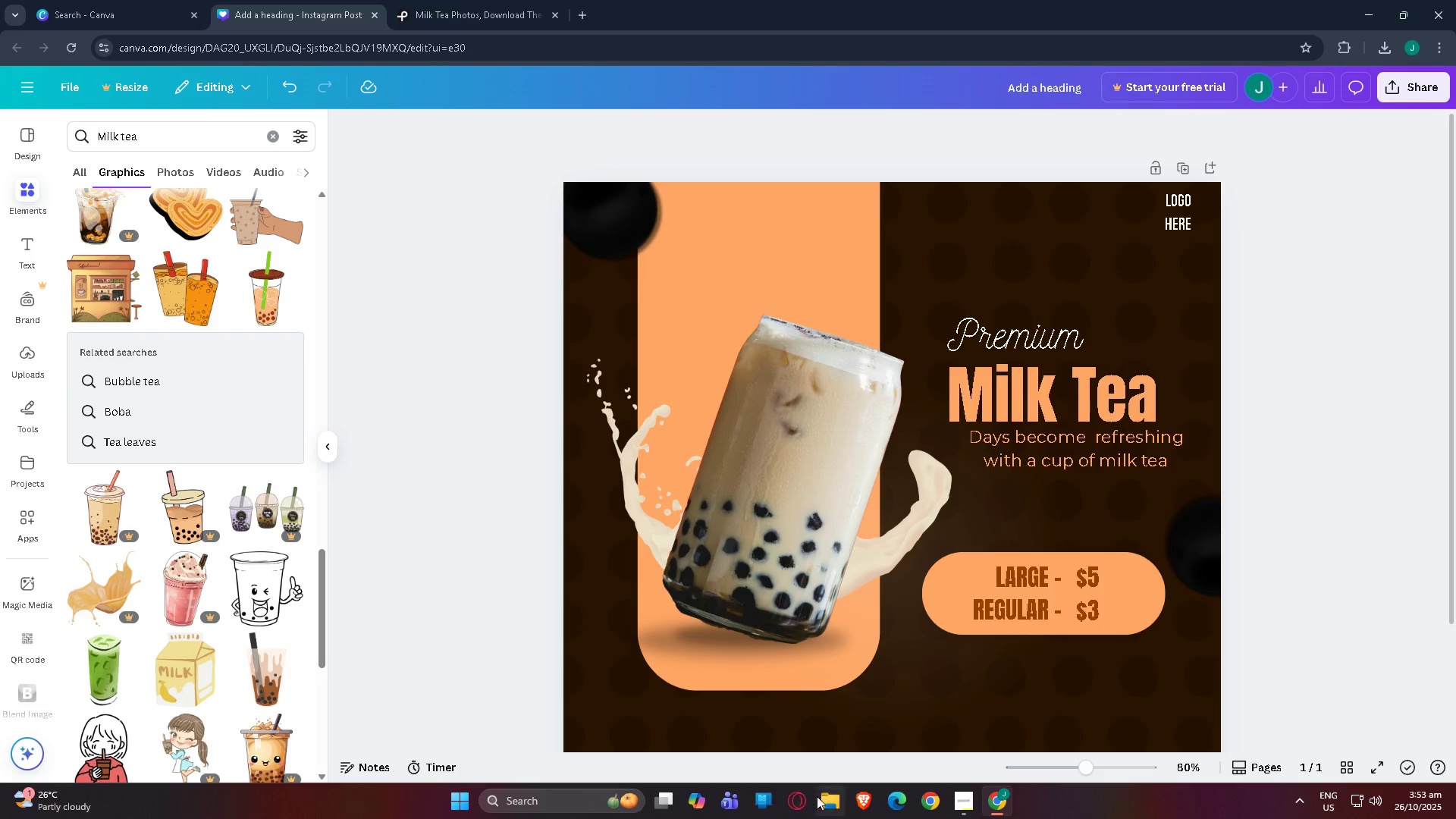 
left_click([821, 798])
 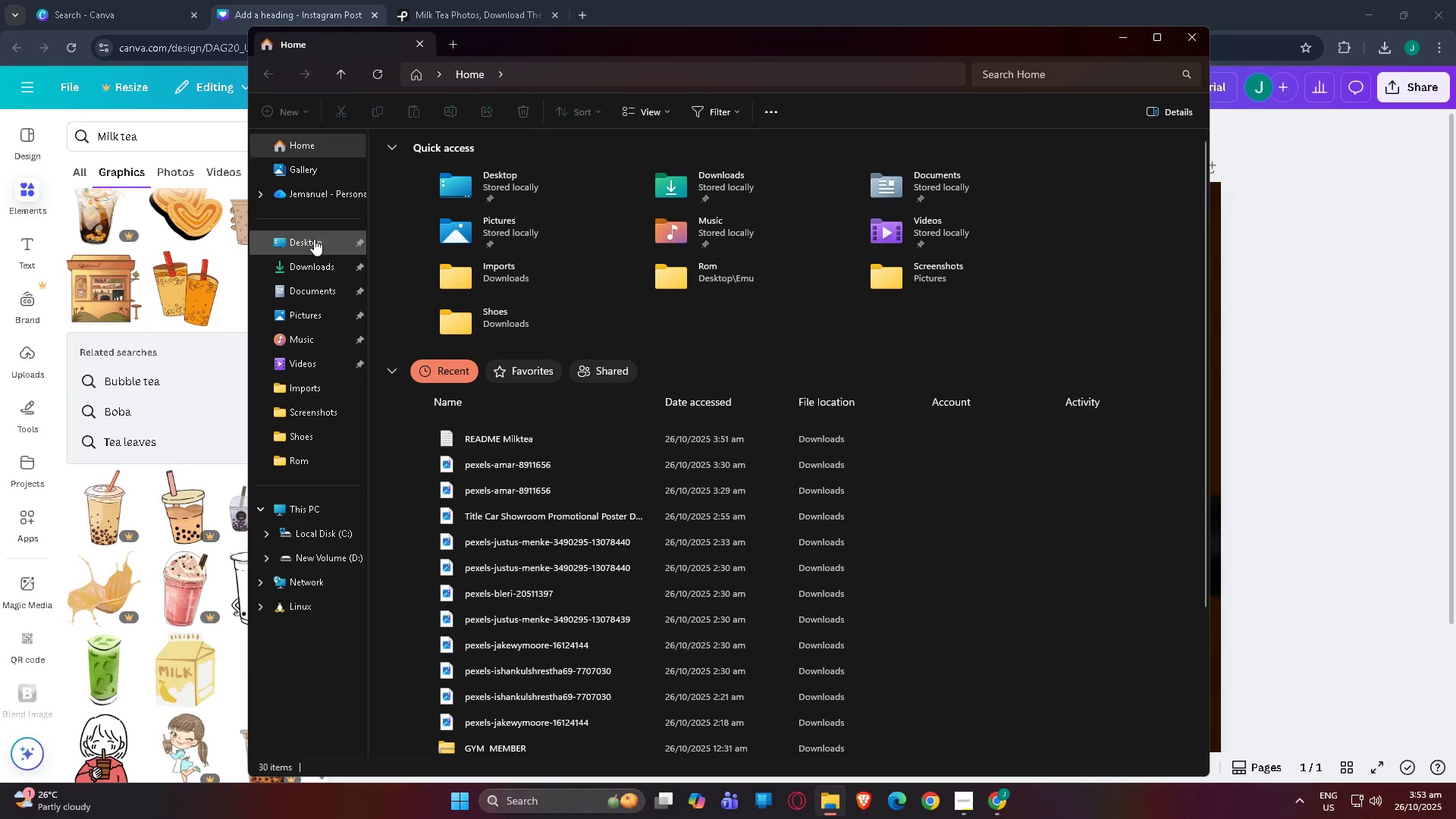 
left_click([309, 267])
 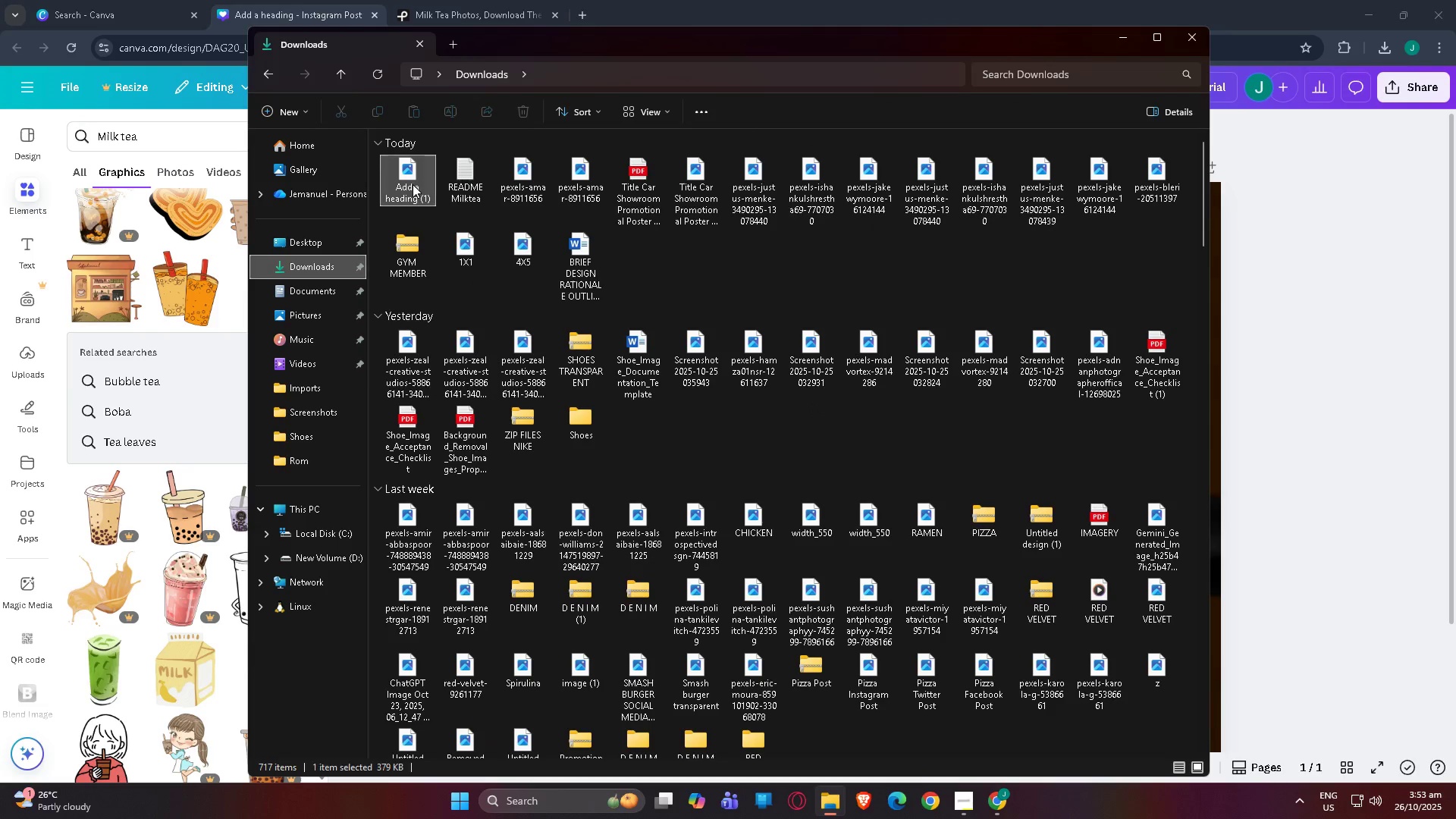 
double_click([413, 184])
 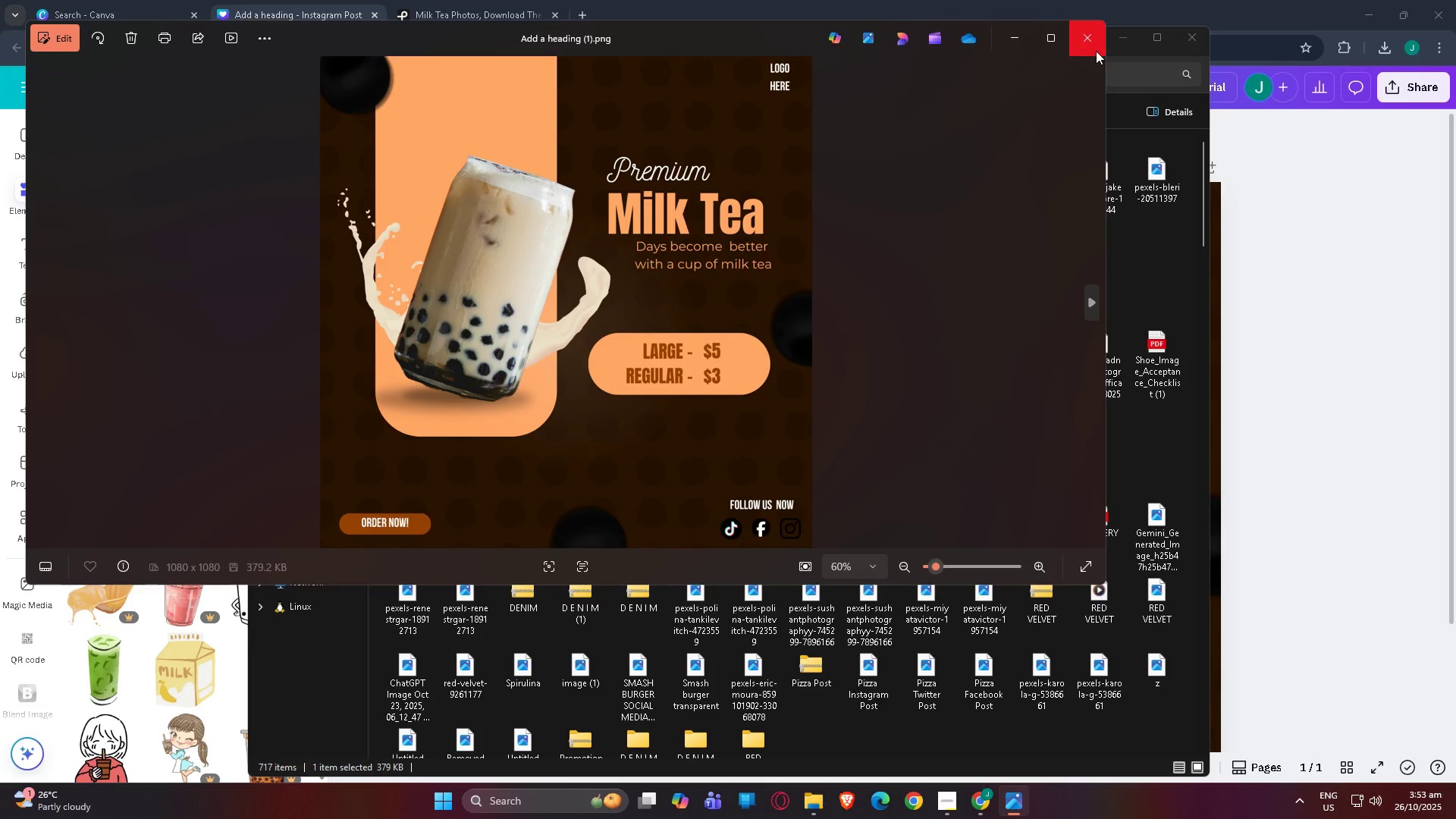 
left_click([1094, 50])
 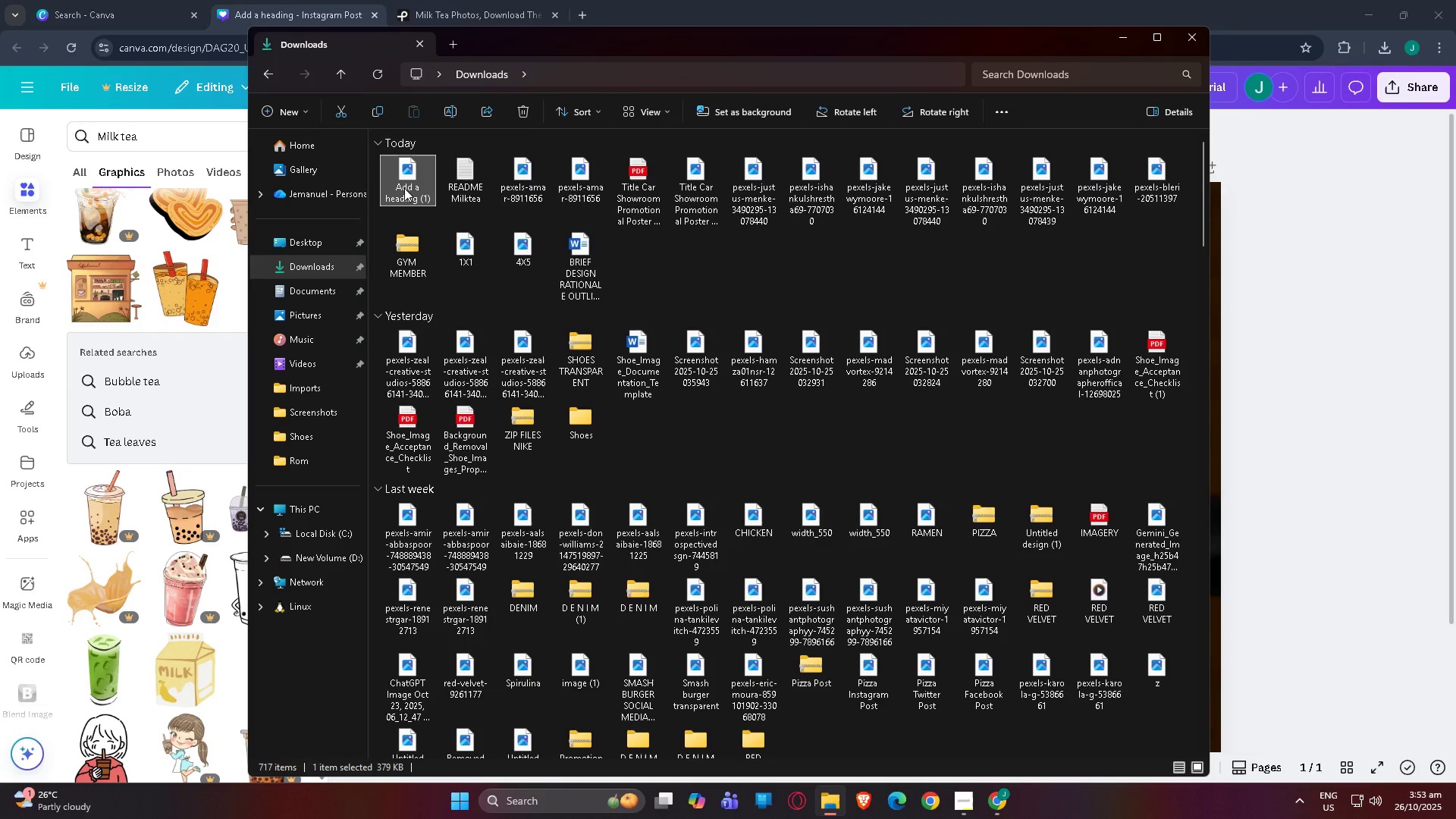 
right_click([404, 188])
 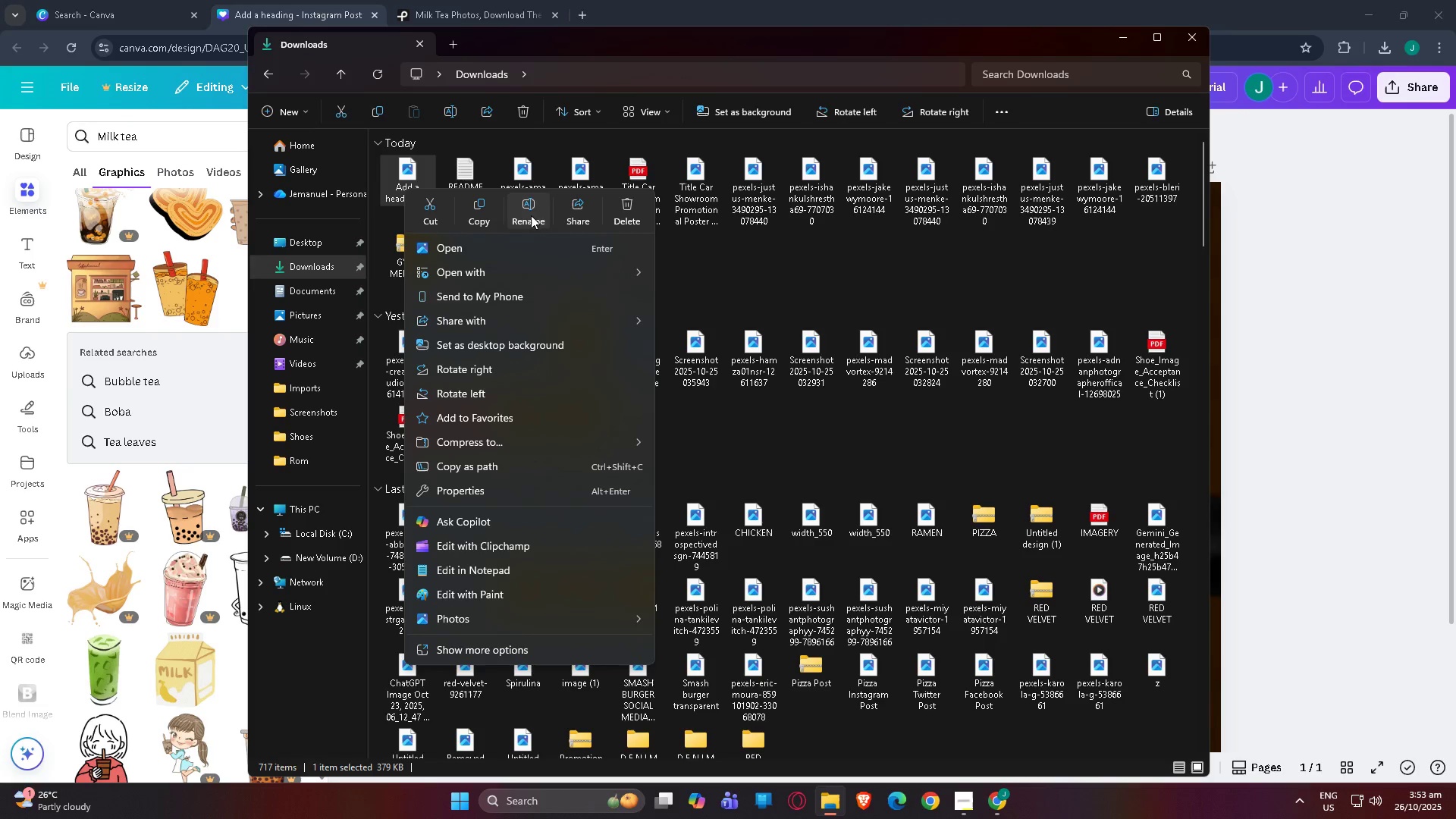 
left_click([538, 213])
 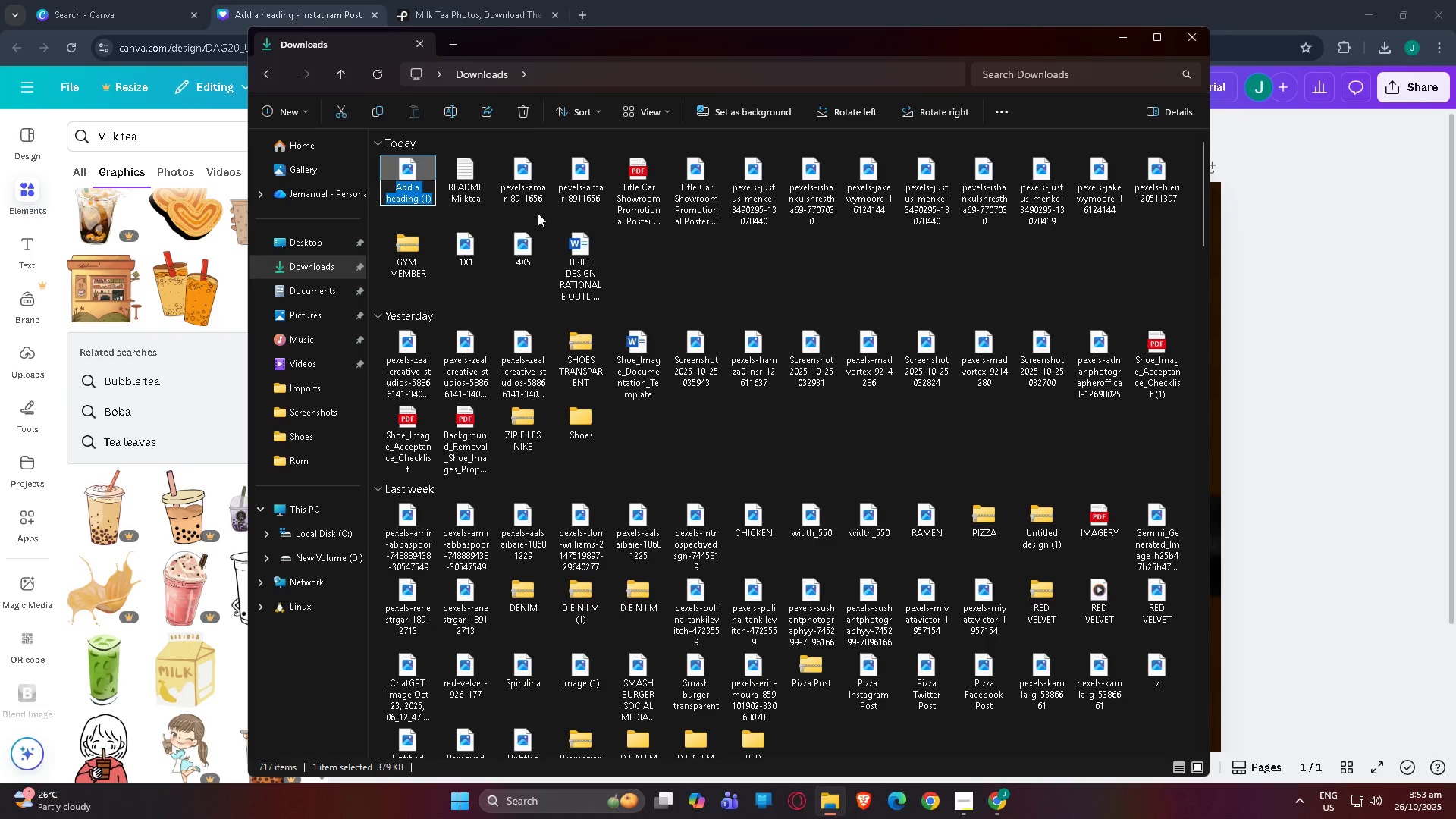 
type(MILK  )
key(Backspace)
key(Backspace)
type(TEA SOCIAL  MEID)
key(Backspace)
key(Backspace)
key(Backspace)
key(Backspace)
key(Backspace)
type(M)
key(Backspace)
key(Backspace)
type(  )
key(Backspace)
type(MEDIA)
 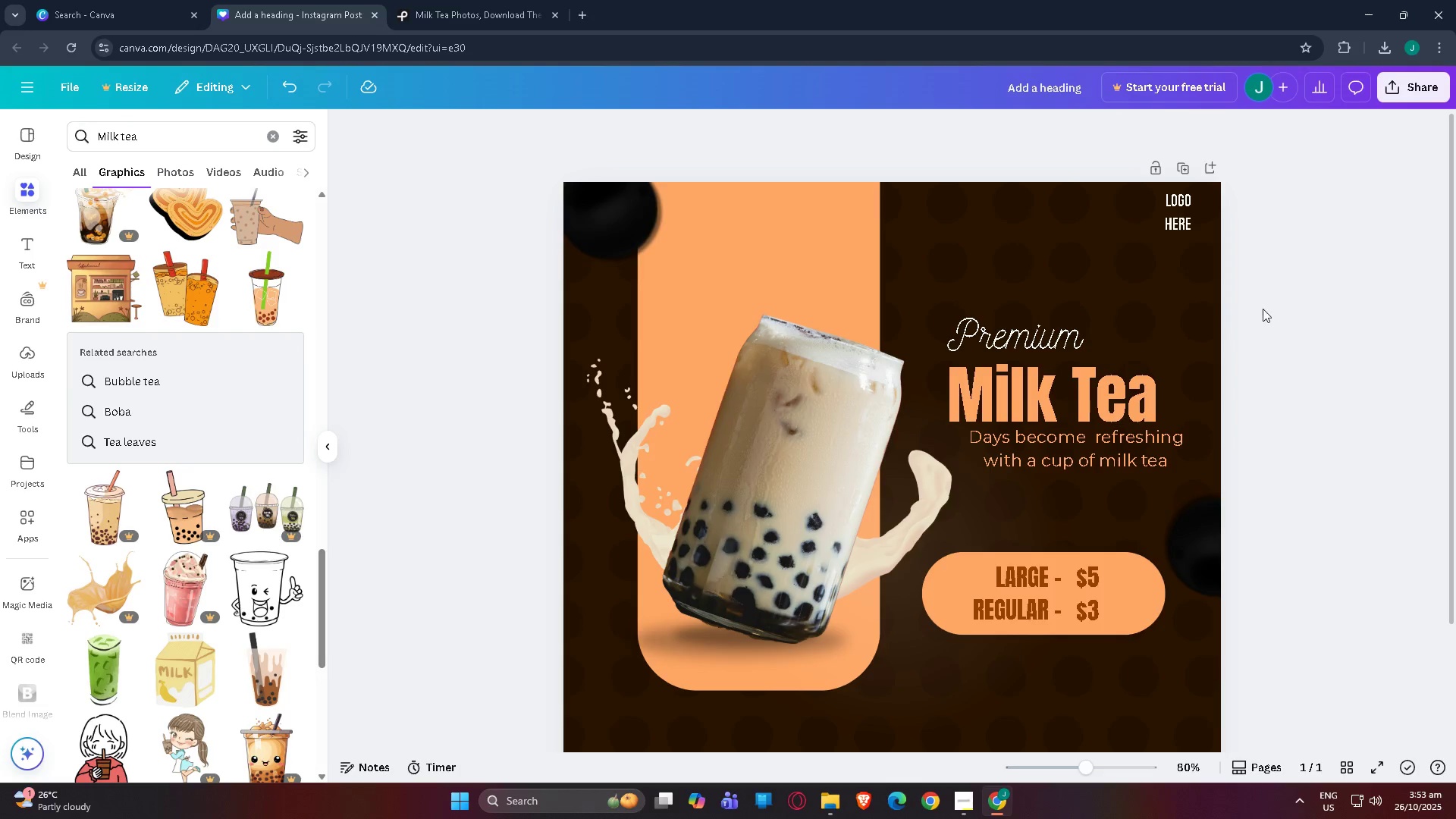 
scroll: coordinate [1055, 538], scroll_direction: down, amount: 6.0
 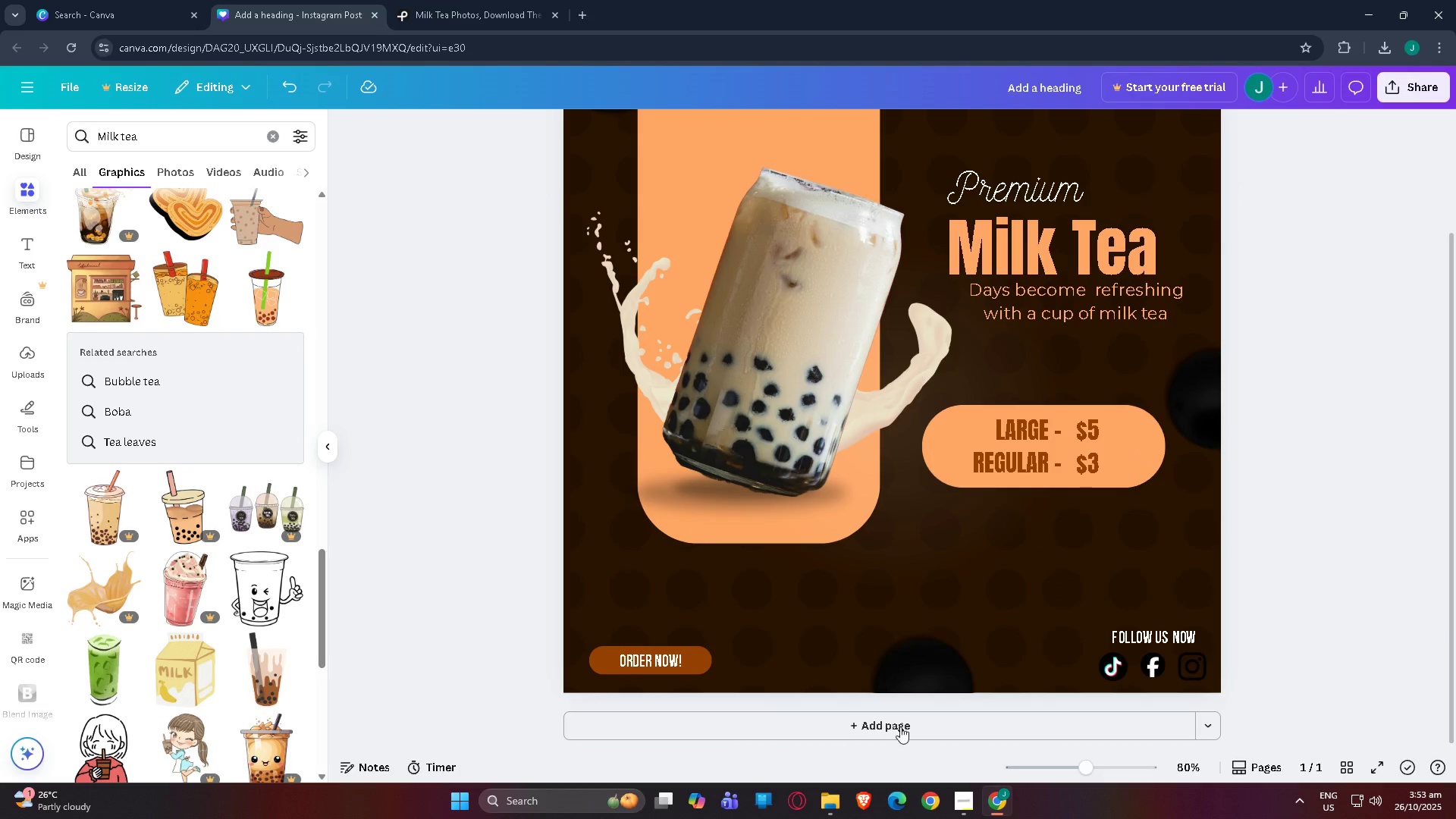 
scroll: coordinate [755, 356], scroll_direction: up, amount: 7.0
 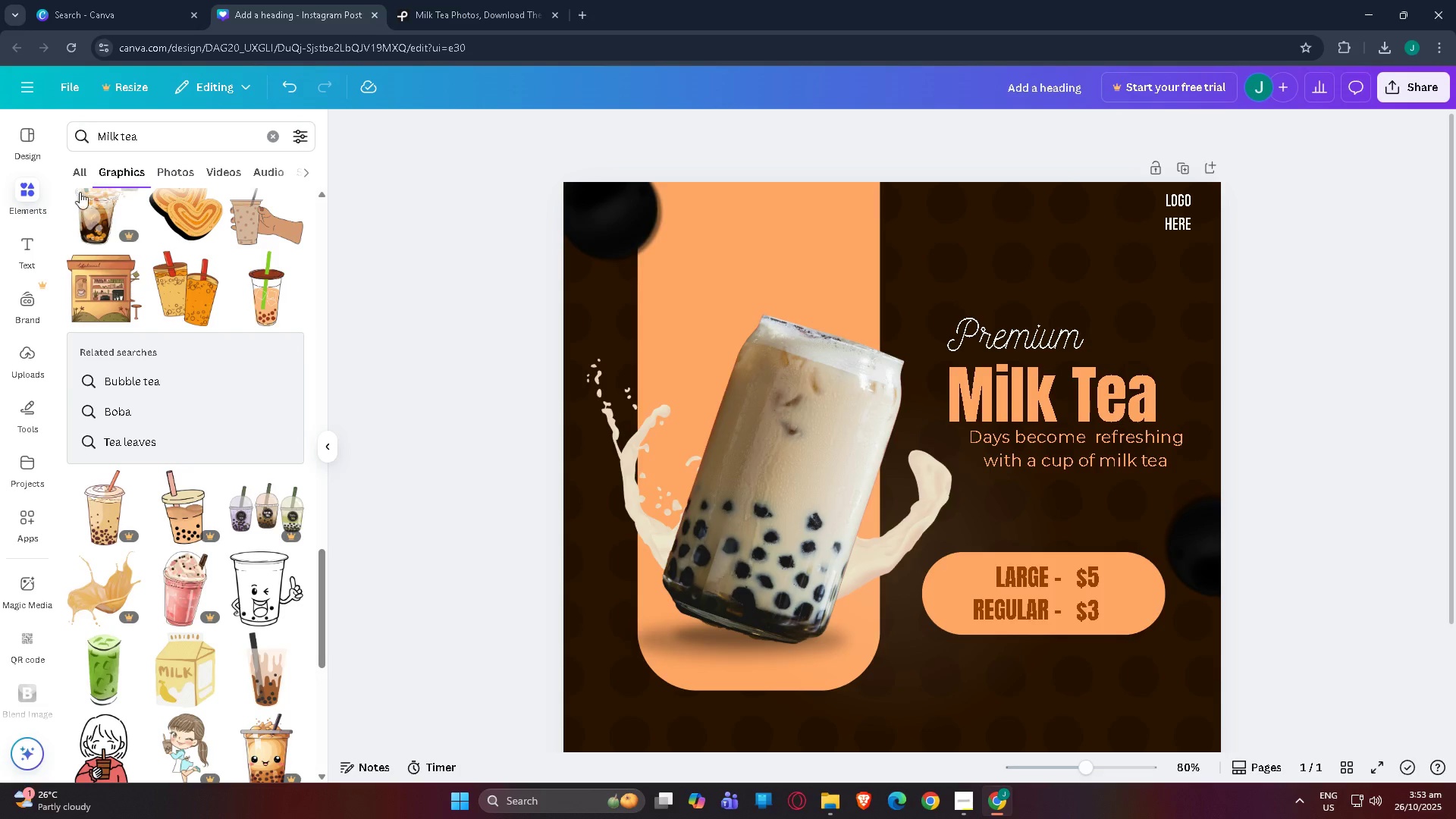 
left_click([187, 166])
 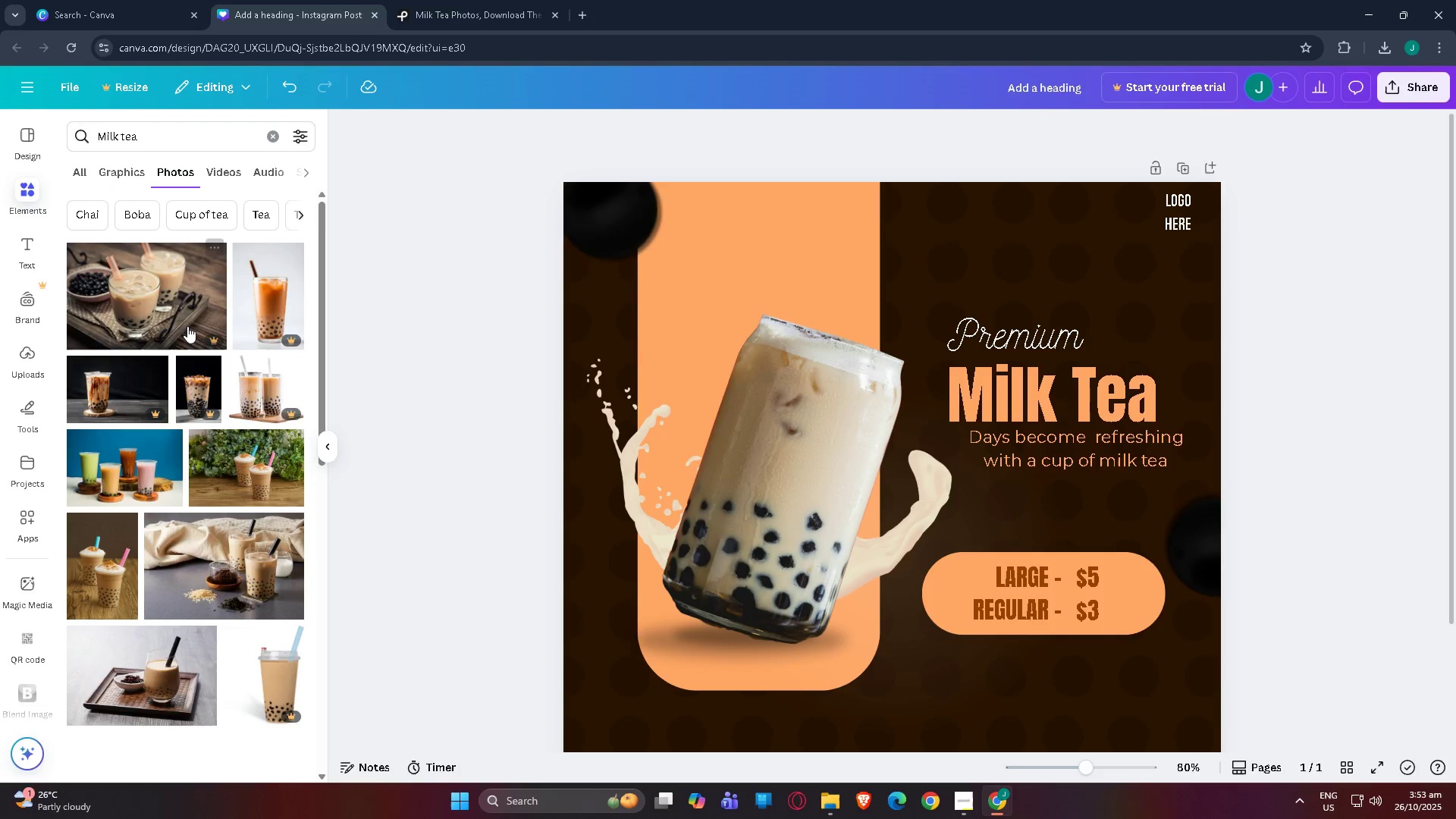 
scroll: coordinate [177, 406], scroll_direction: down, amount: 34.0
 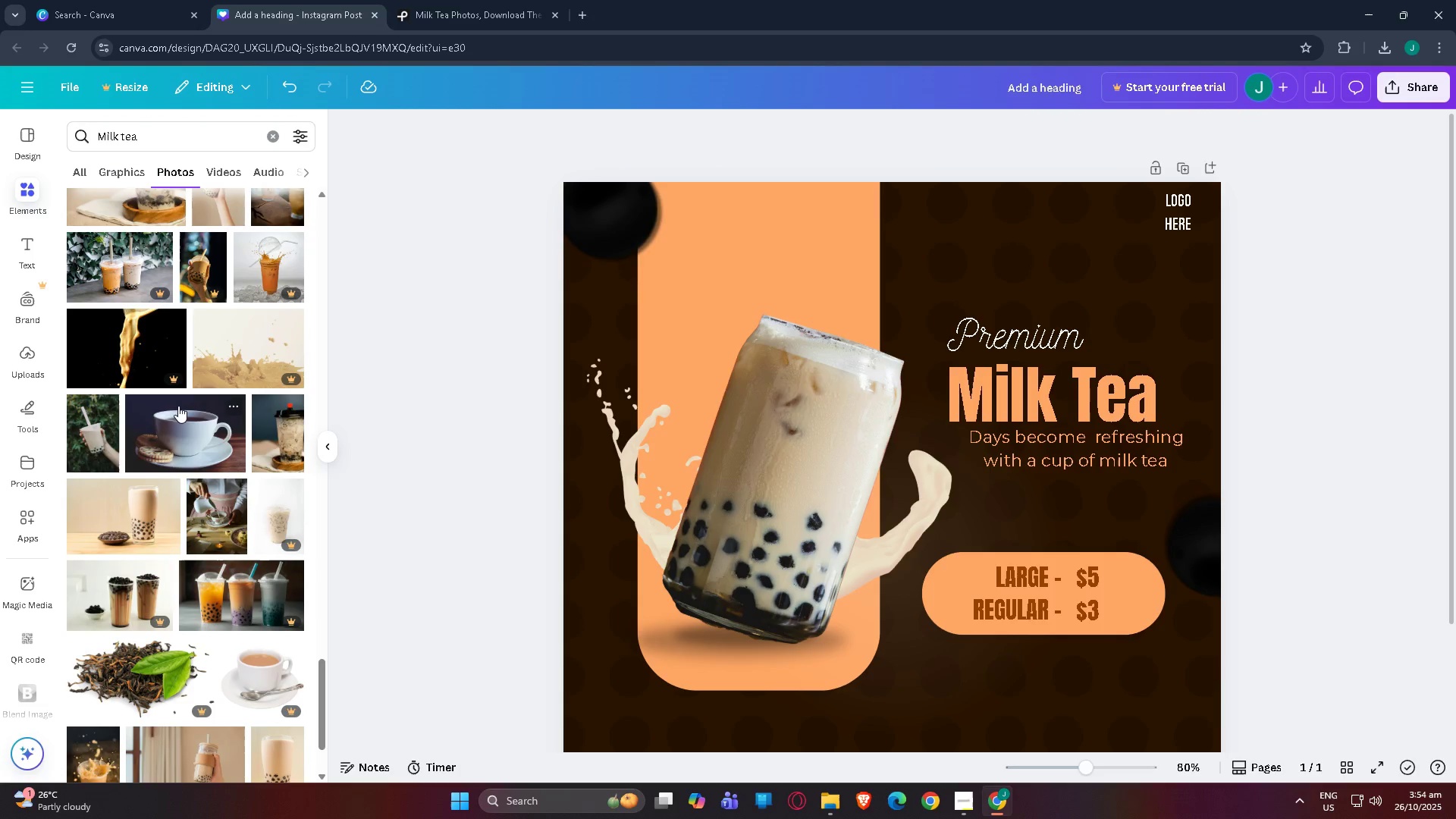 
scroll: coordinate [178, 406], scroll_direction: down, amount: 4.0